 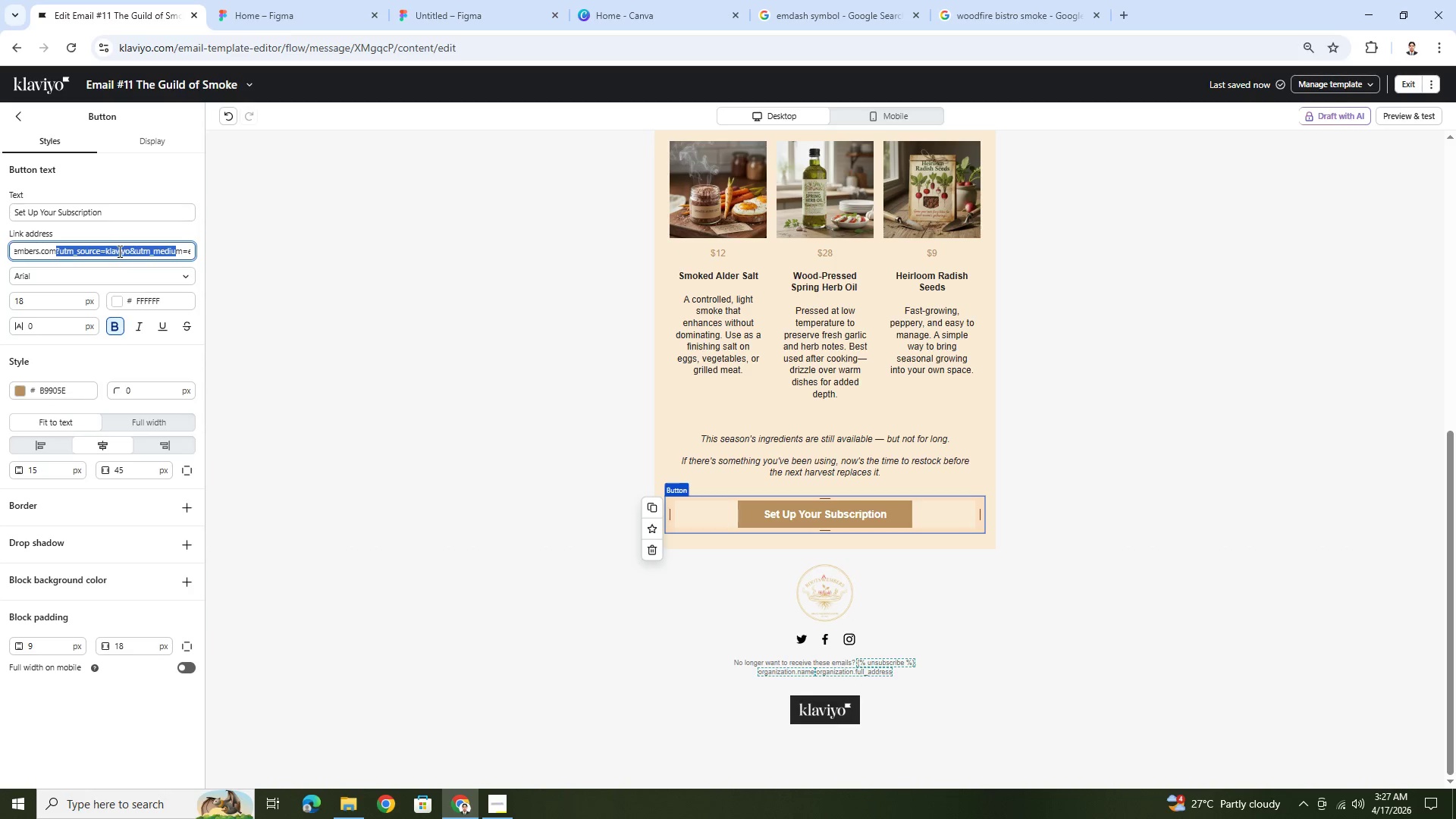 
left_click([118, 251])
 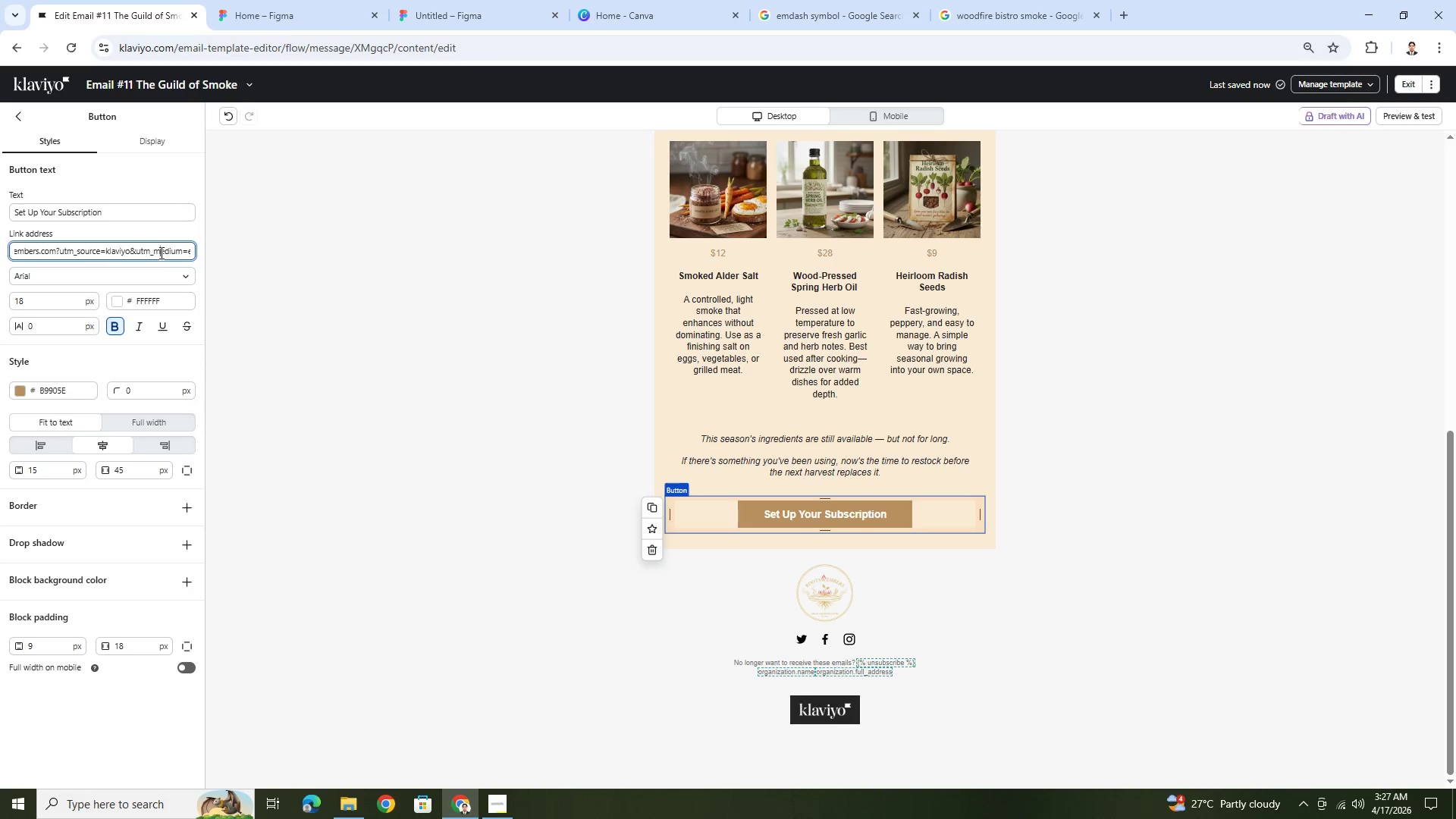 
left_click_drag(start_coordinate=[160, 253], to_coordinate=[184, 253])
 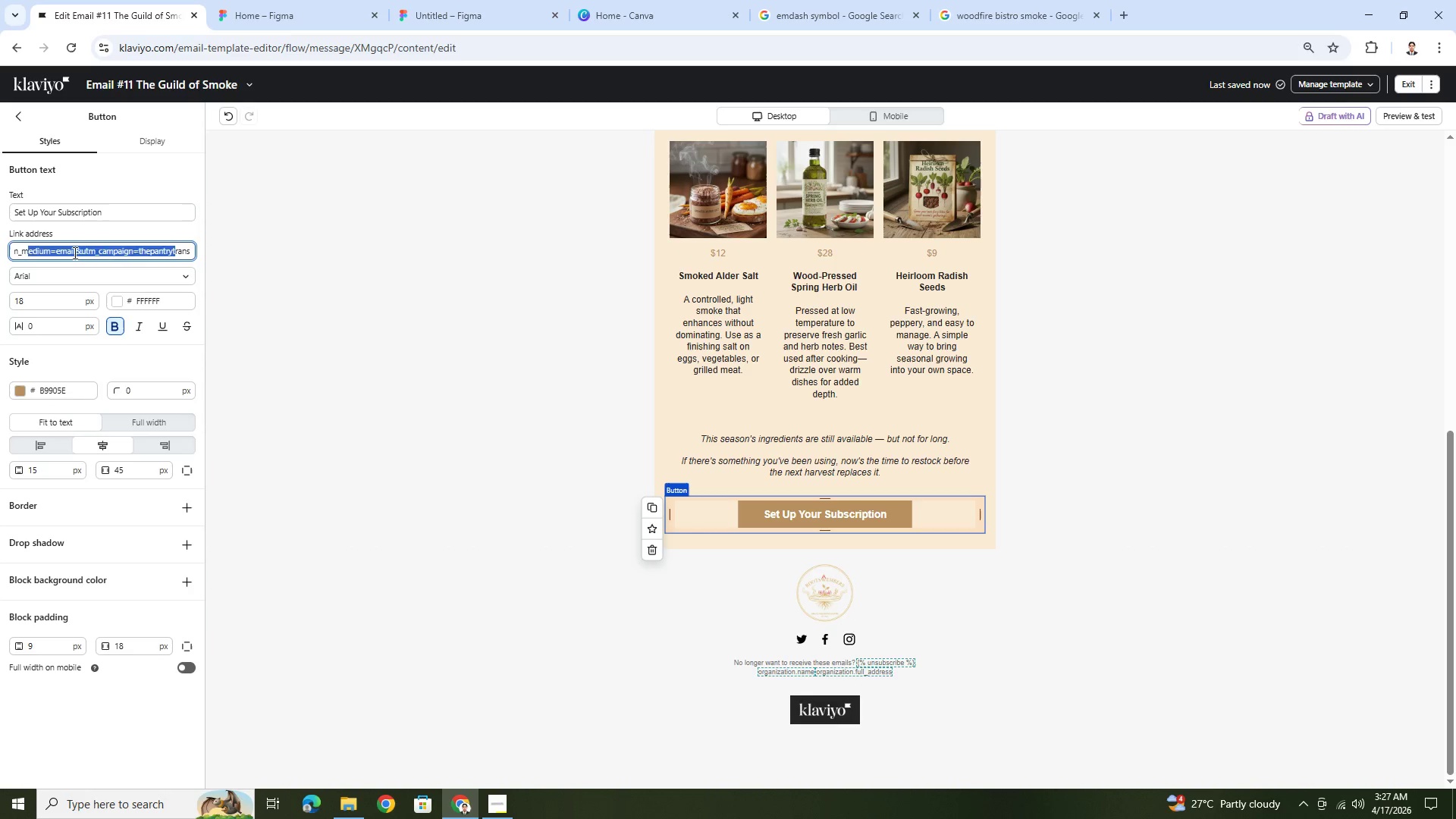 
left_click([74, 253])
 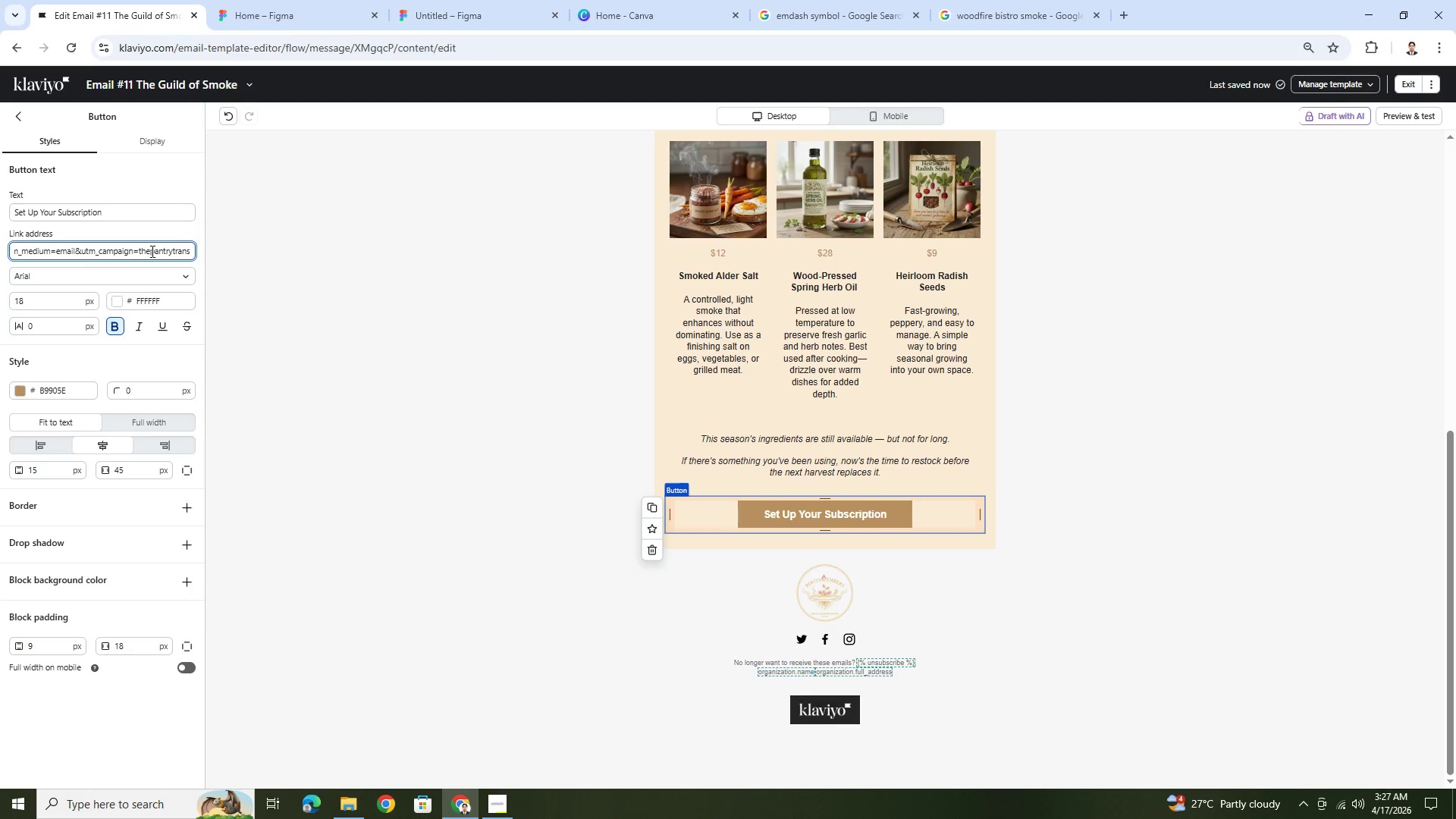 
left_click_drag(start_coordinate=[150, 251], to_coordinate=[174, 253])
 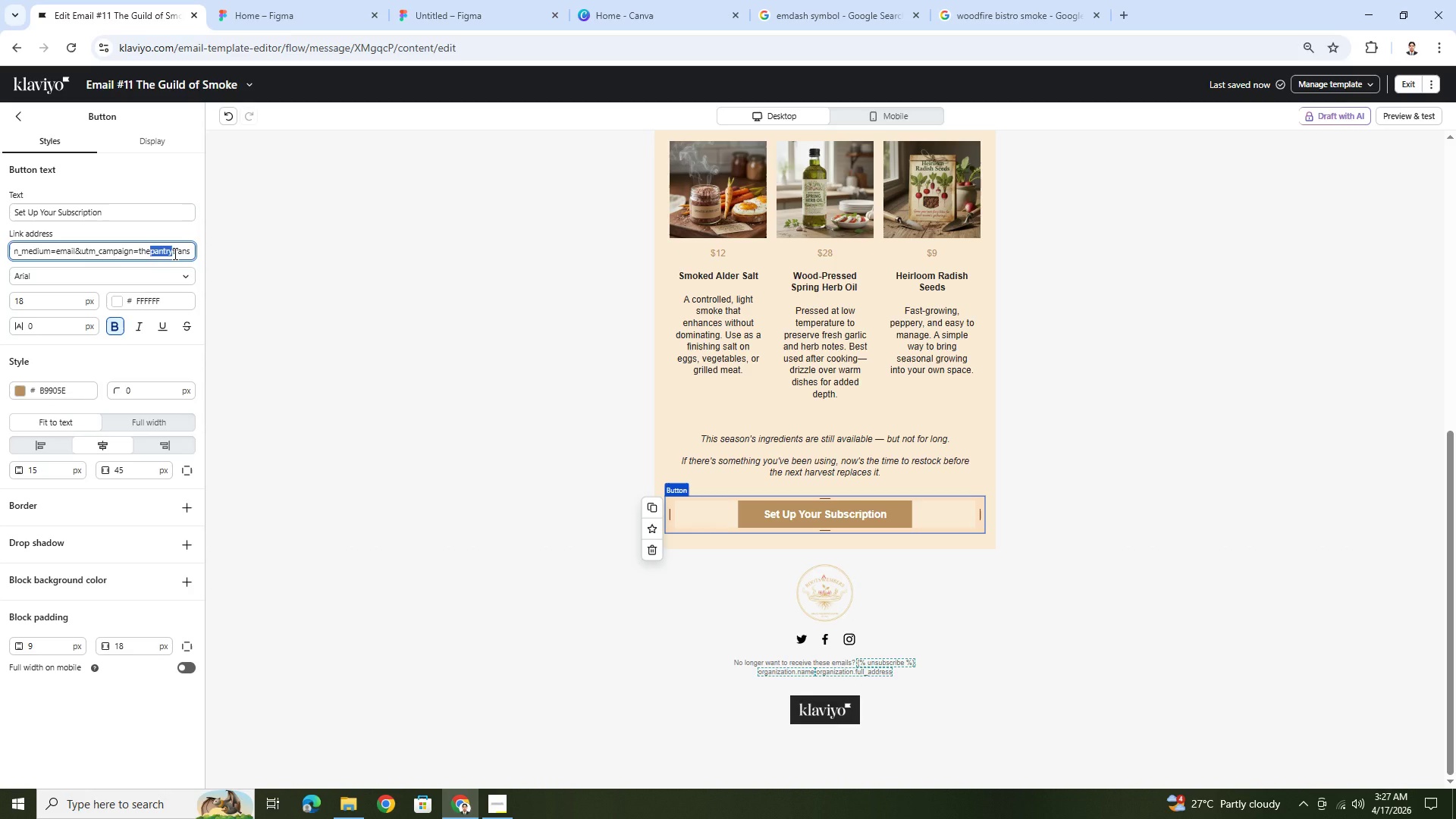 
key(Shift+ArrowRight)
 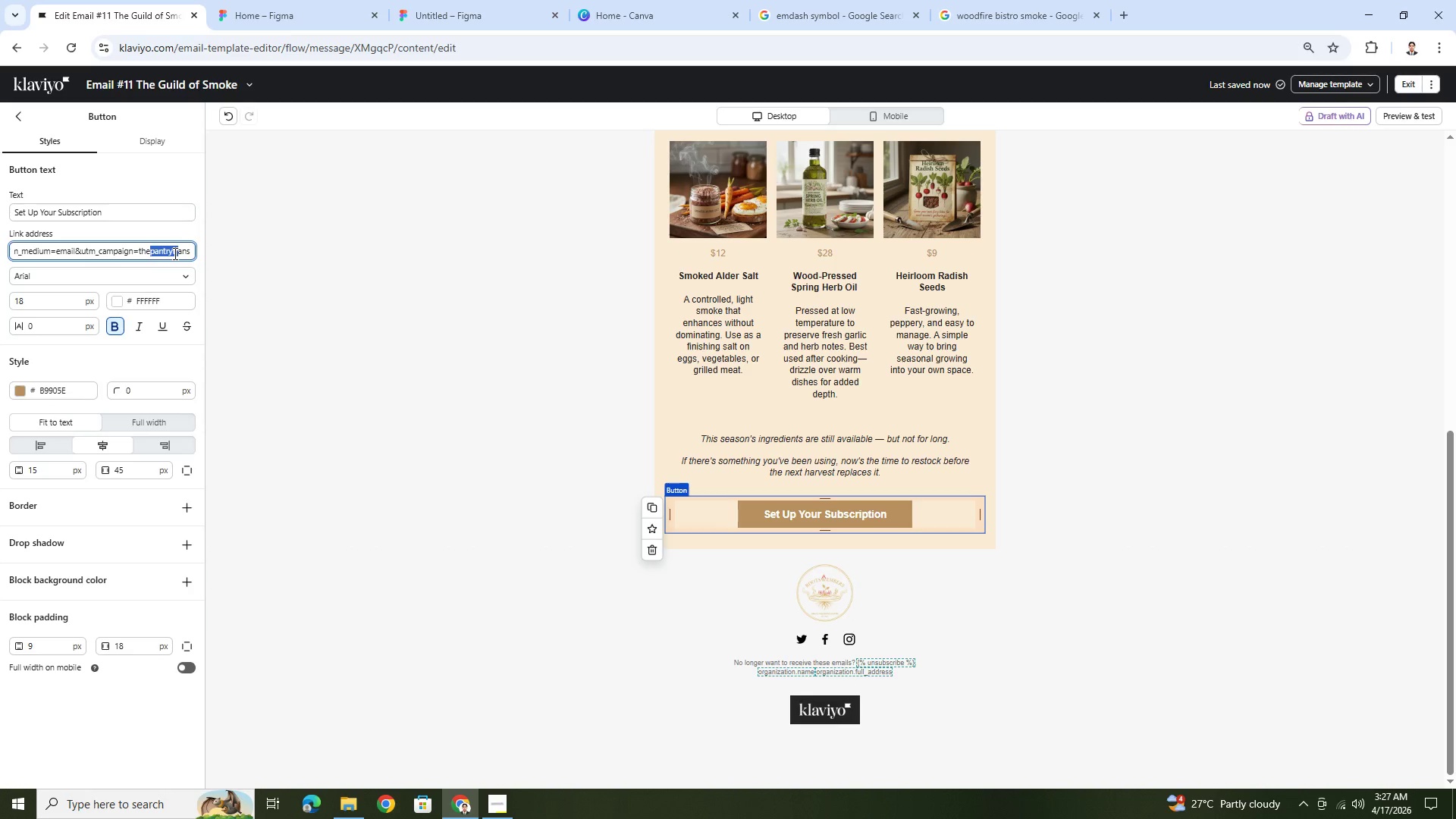 
key(Shift+ArrowRight)
 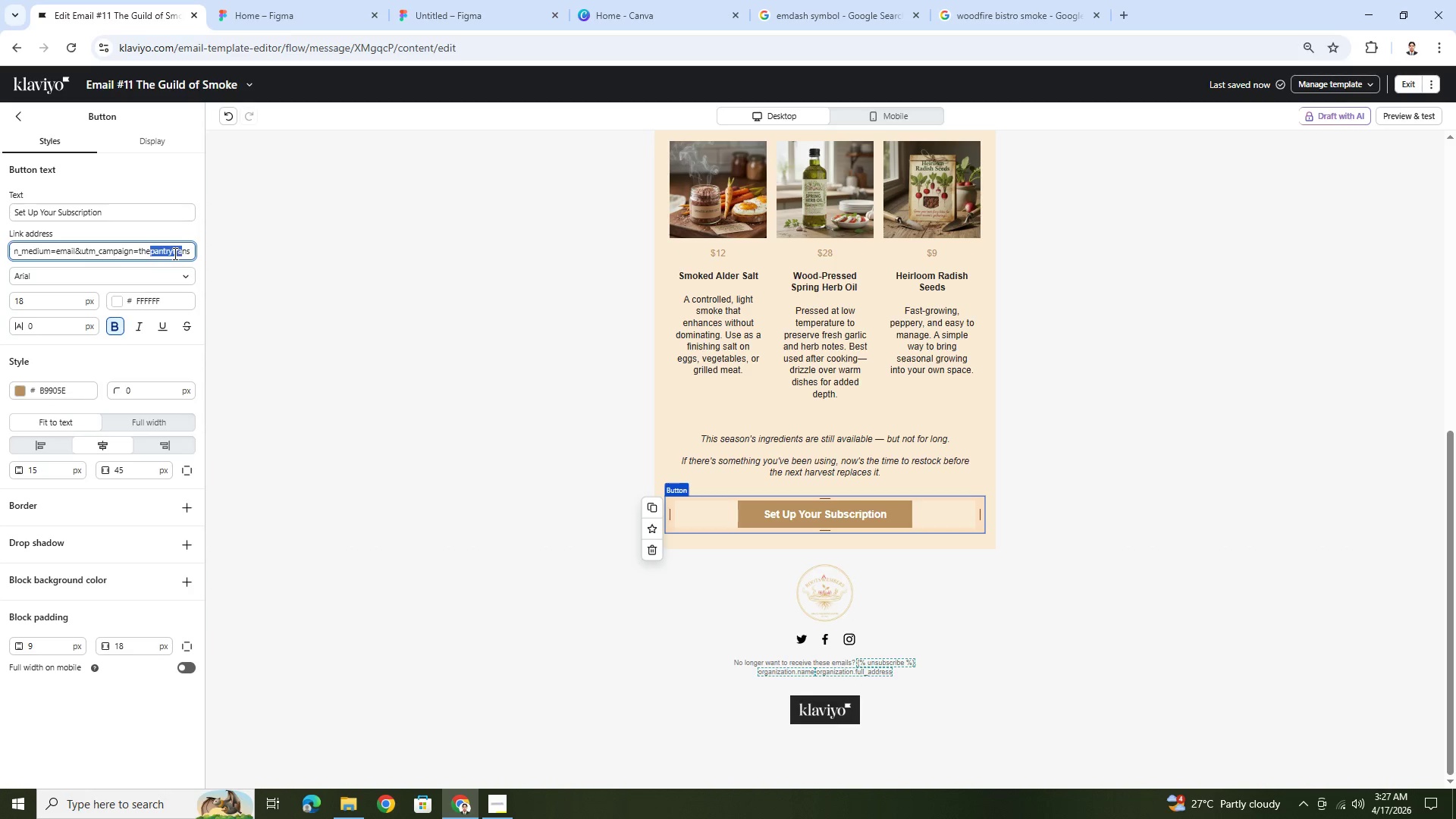 
key(Shift+ArrowRight)
 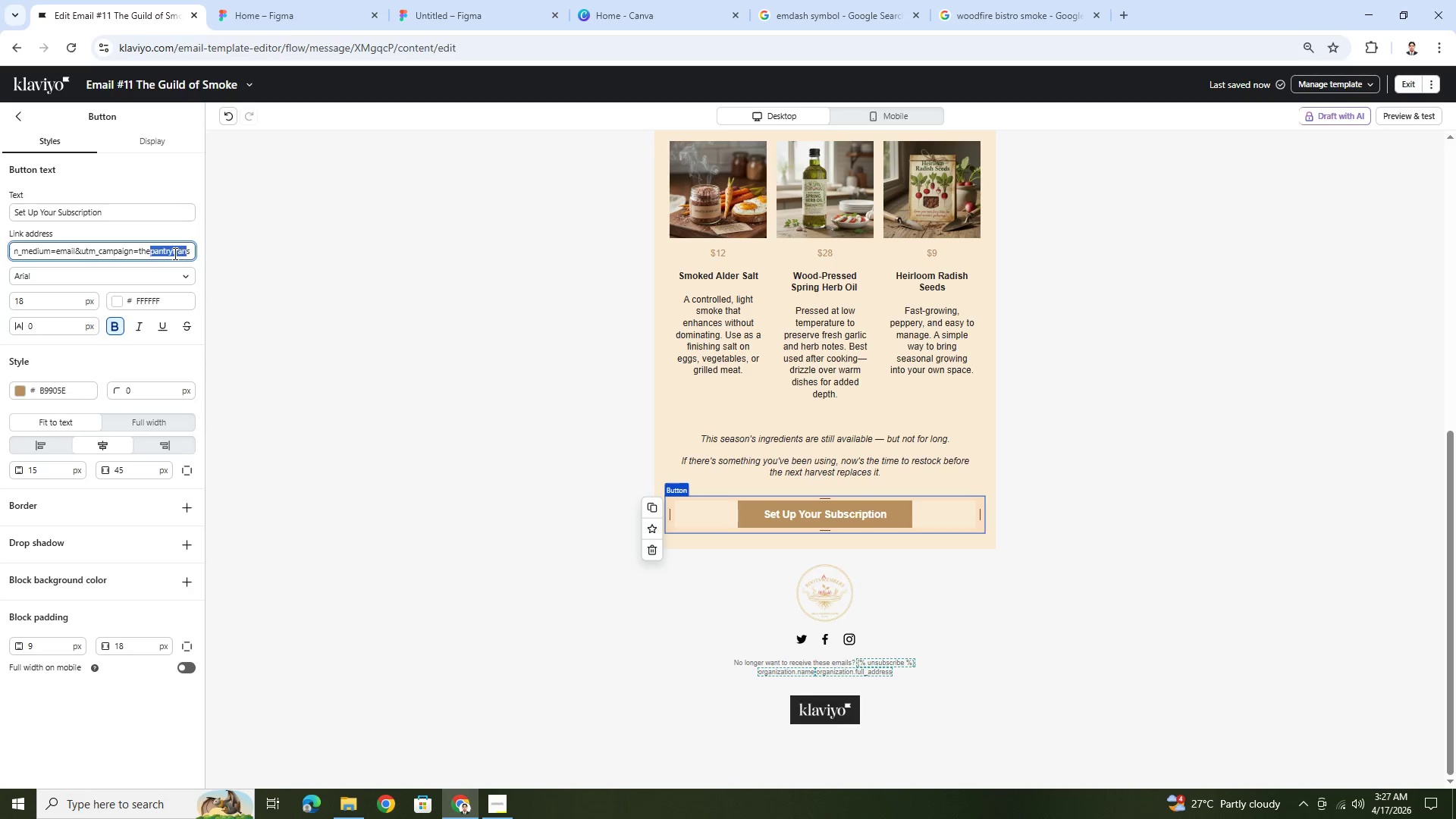 
key(Shift+ArrowRight)
 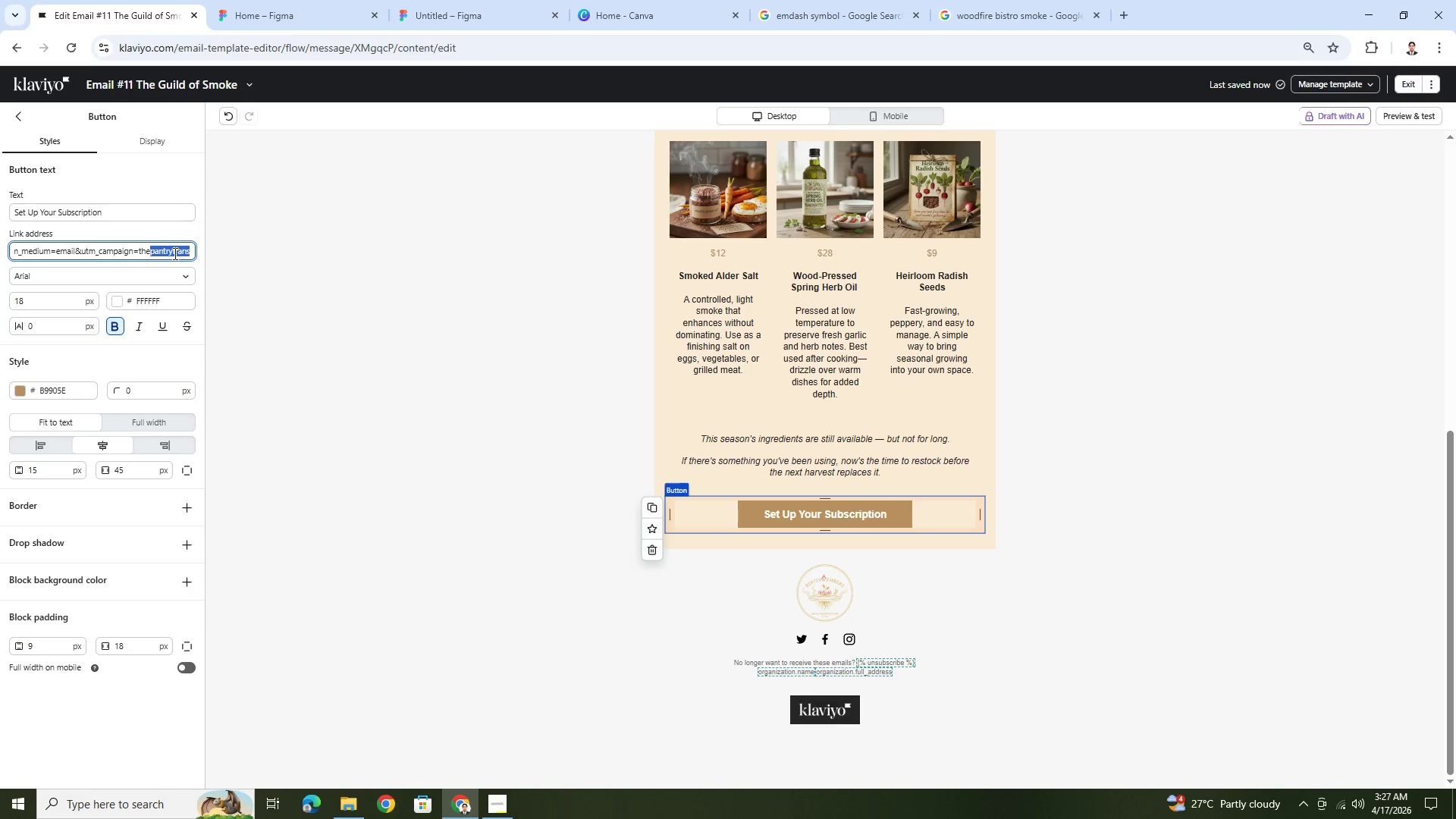 
key(Shift+ArrowRight)
 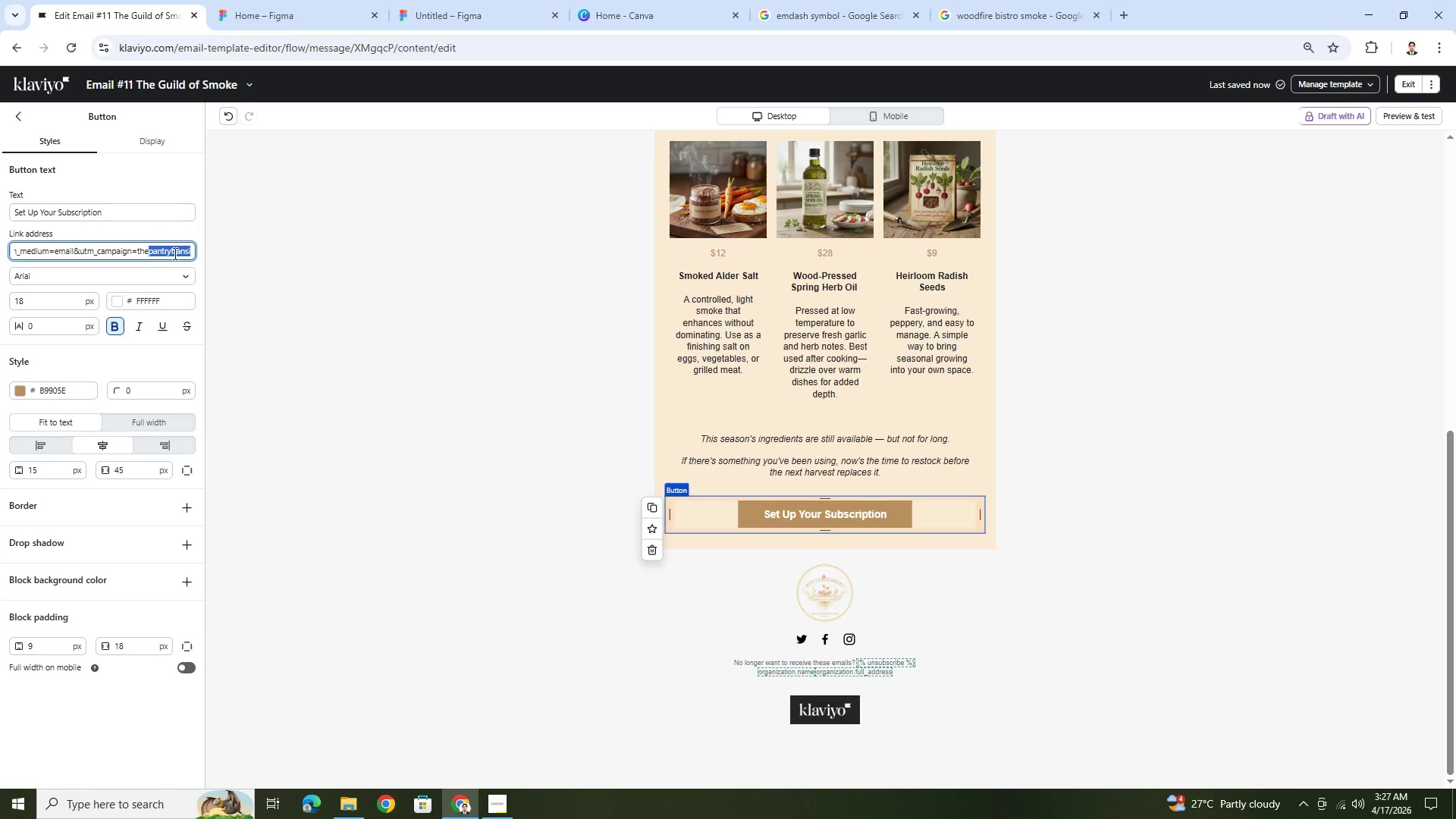 
key(Shift+ArrowRight)
 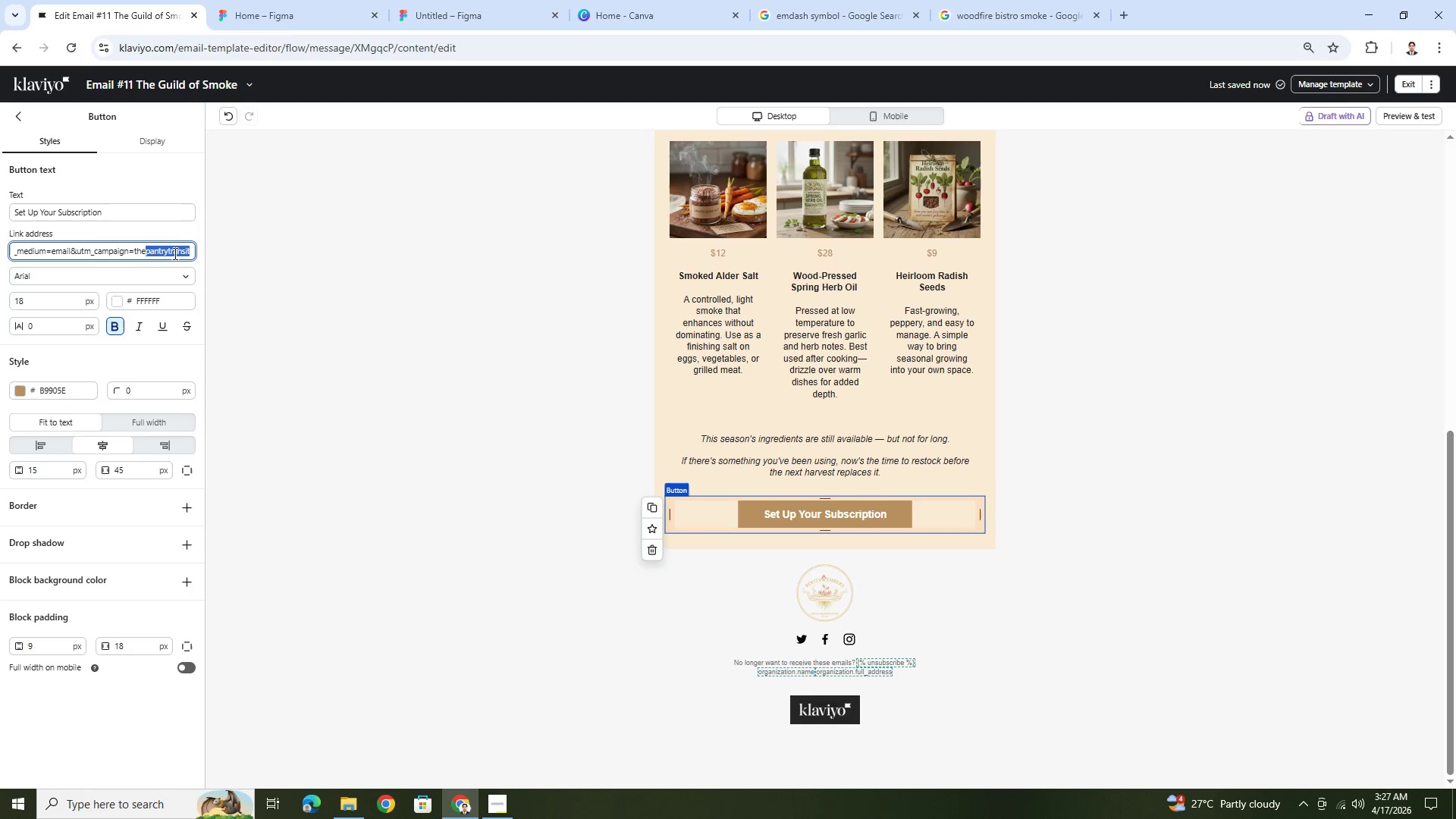 
key(Shift+ArrowRight)
 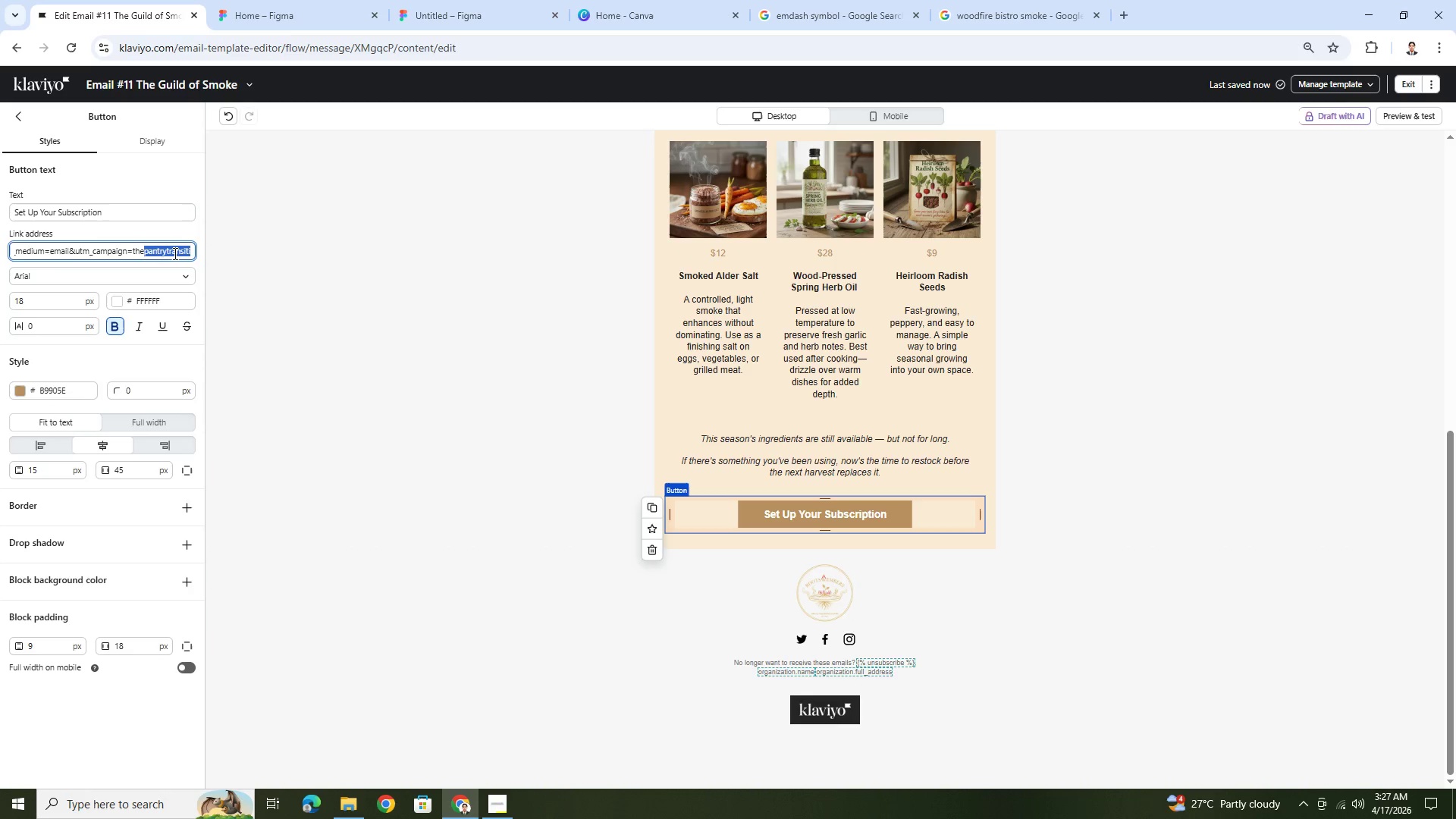 
key(Shift+ArrowRight)
 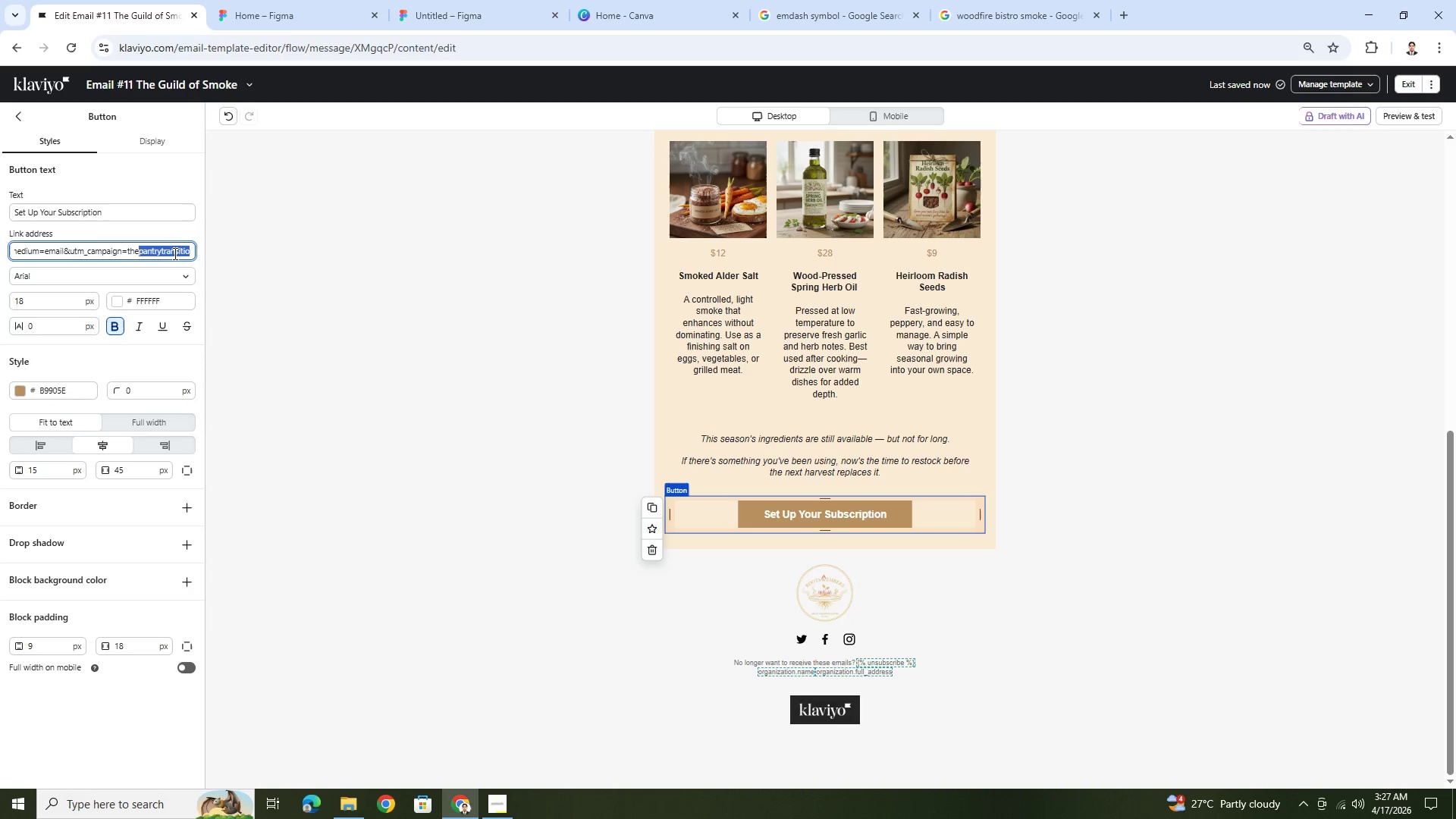 
key(Shift+ArrowRight)
 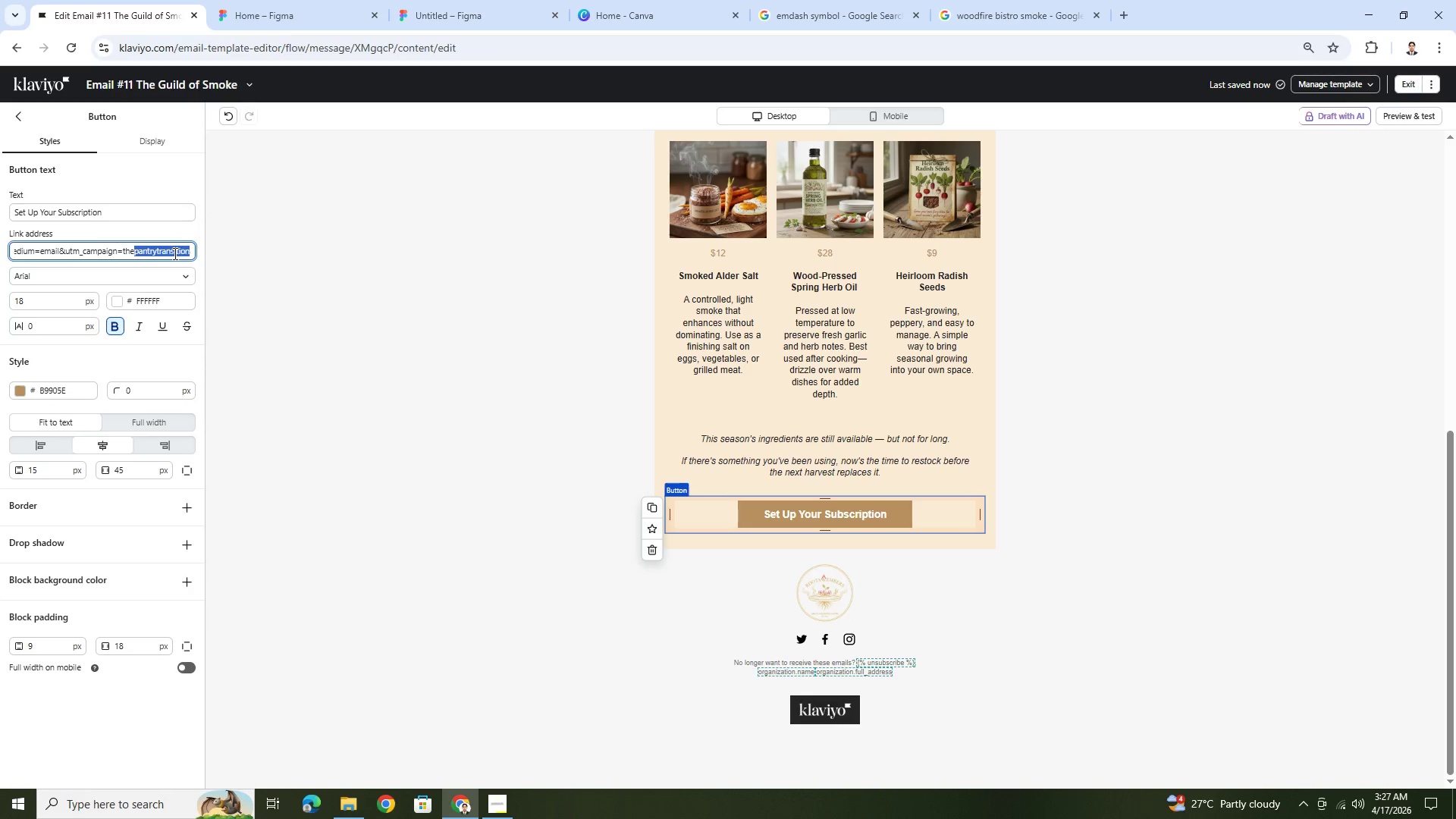 
key(Shift+ArrowRight)
 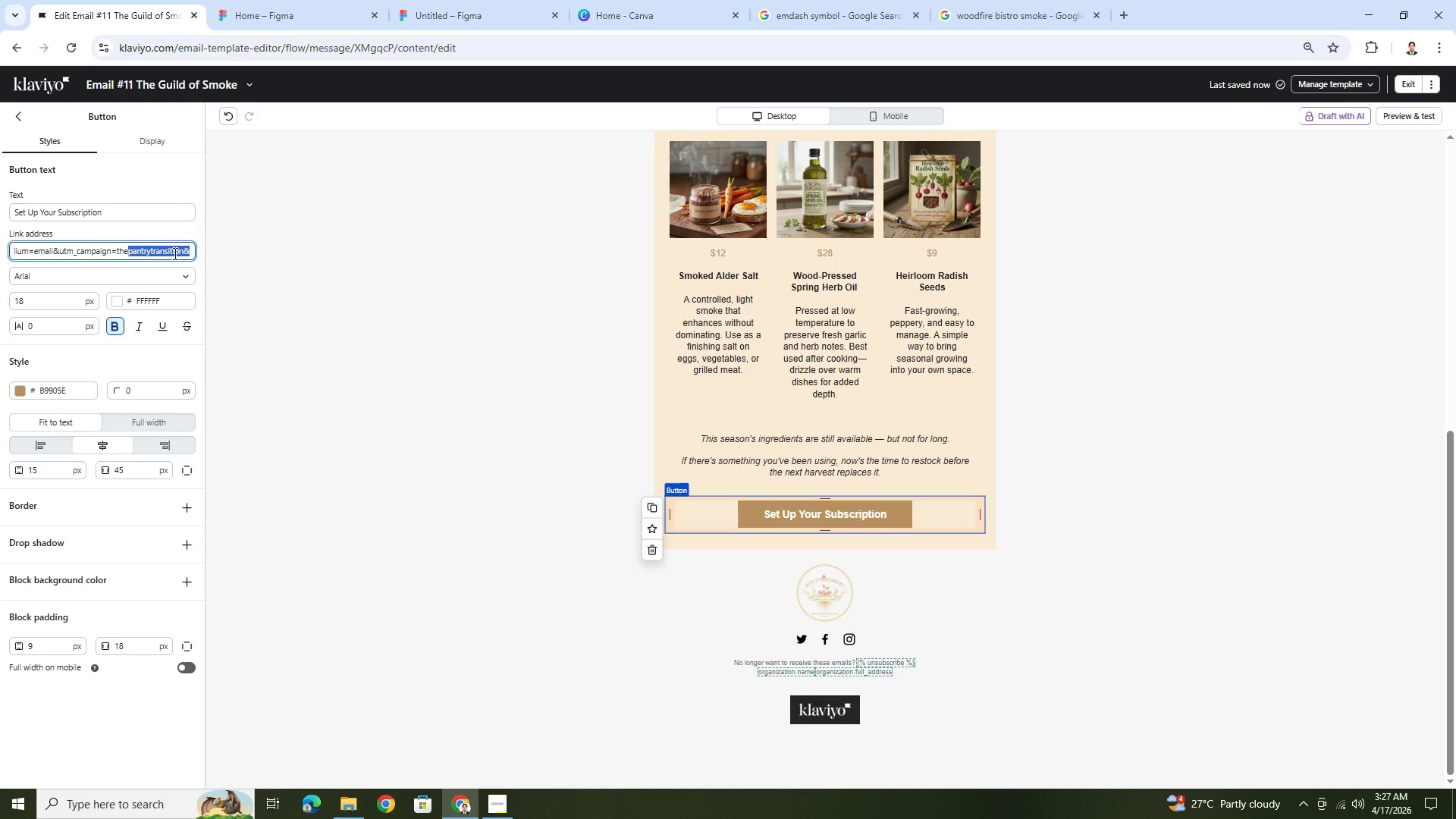 
key(Shift+ArrowRight)
 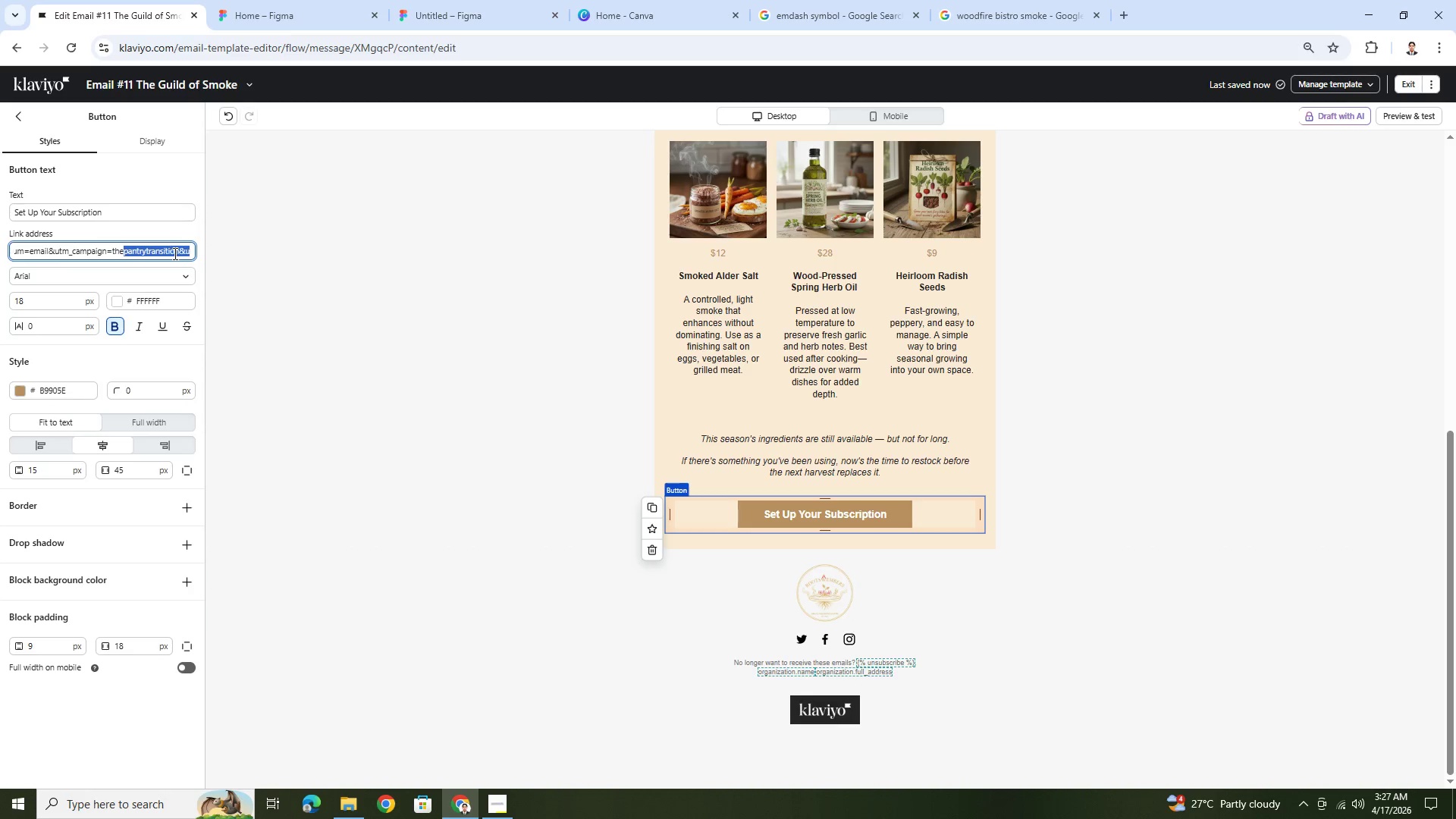 
key(Shift+ArrowRight)
 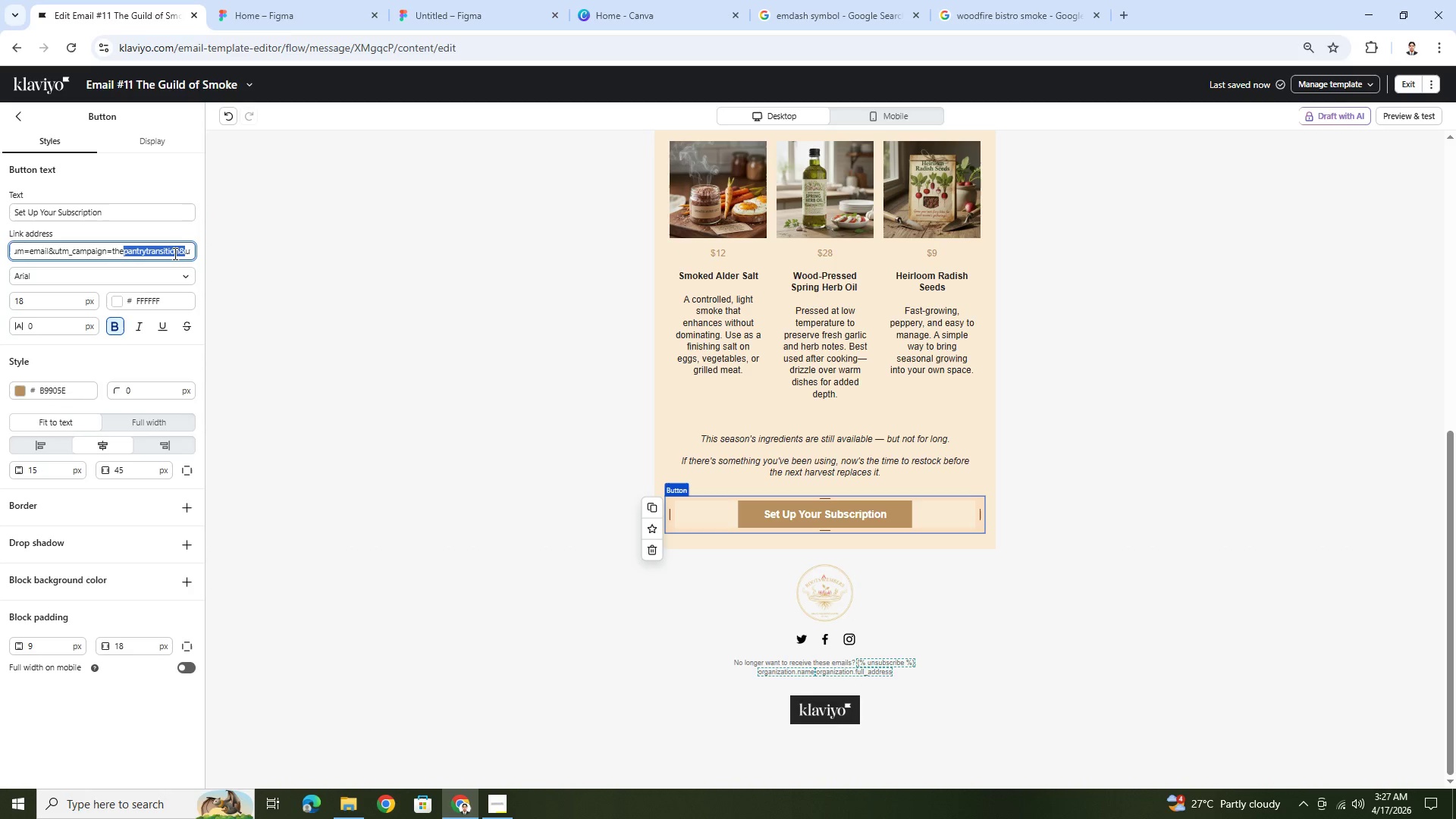 
key(Shift+ArrowLeft)
 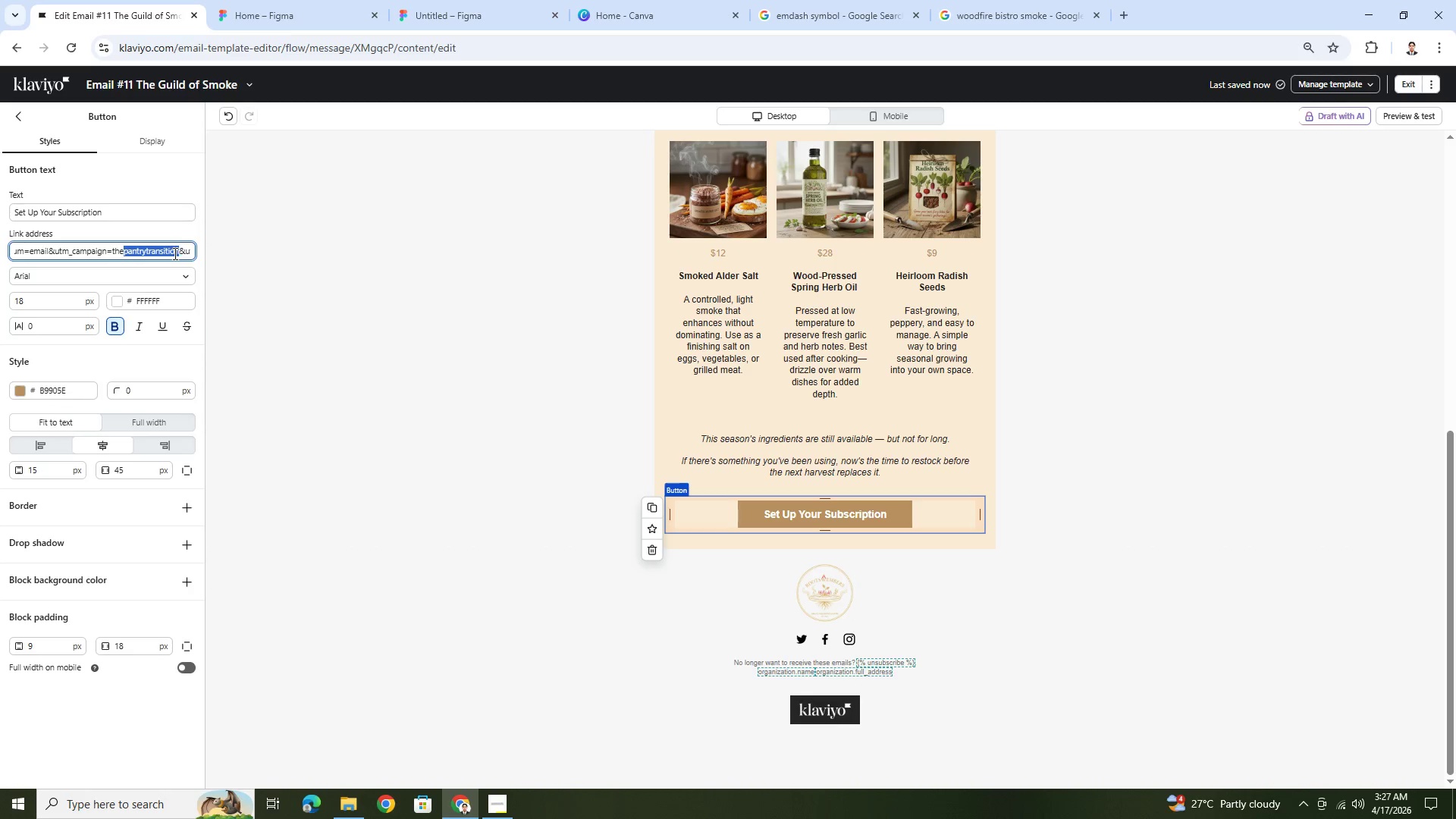 
key(Shift+ArrowLeft)
 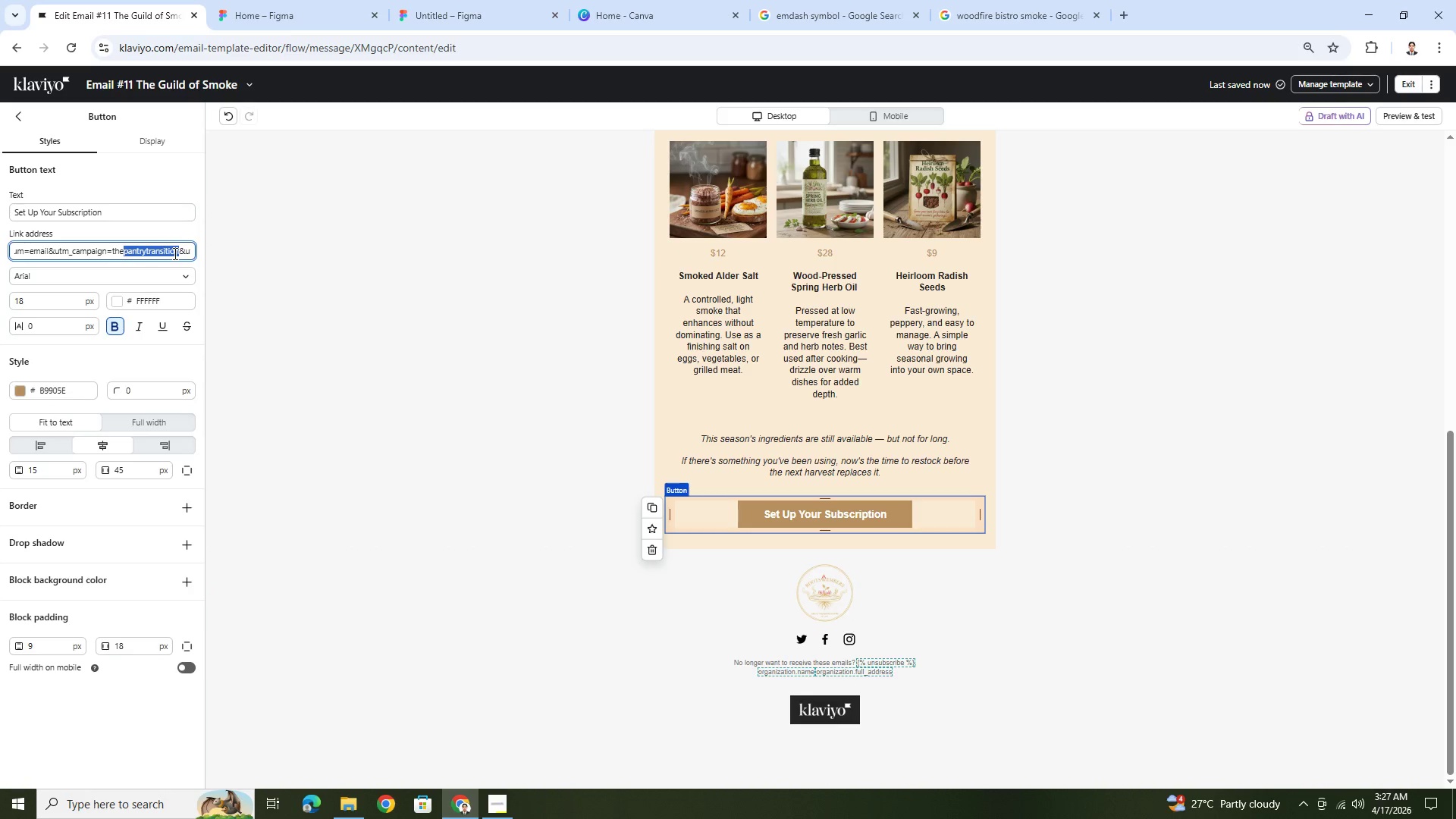 
key(Backspace)
type(guildofsmoke)
 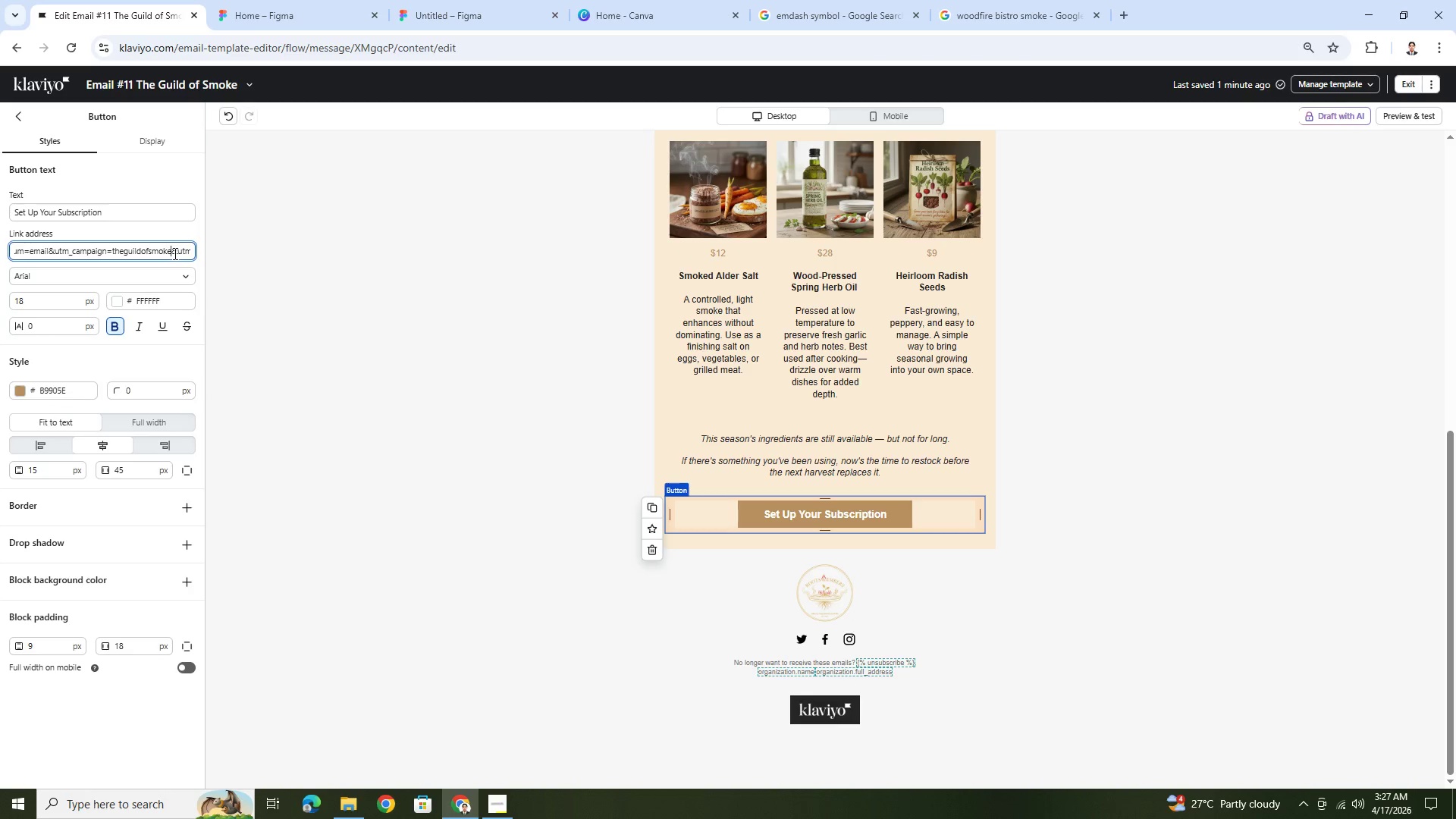 
hold_key(key=ArrowRight, duration=1.5)
 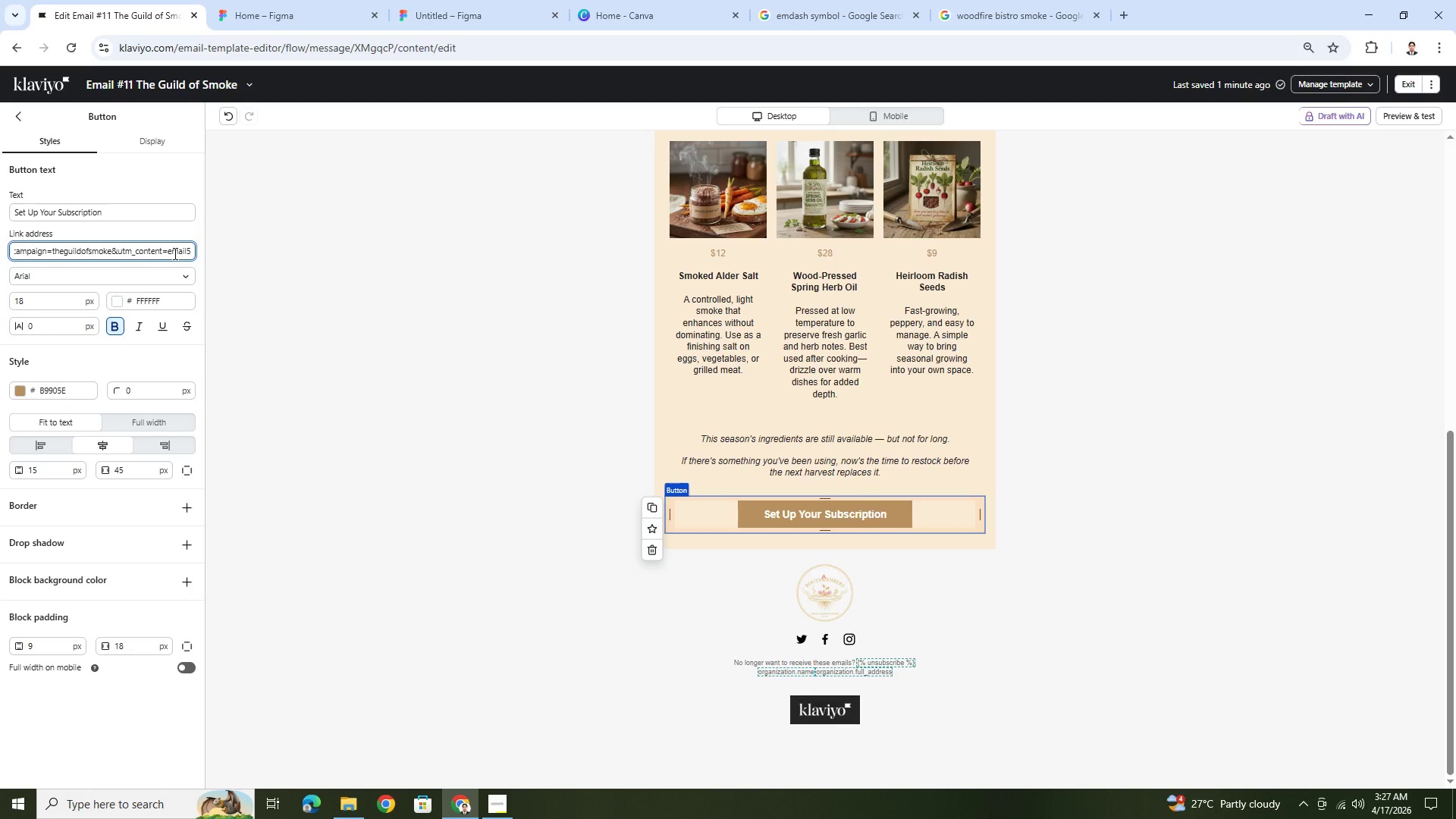 
key(ArrowRight)
 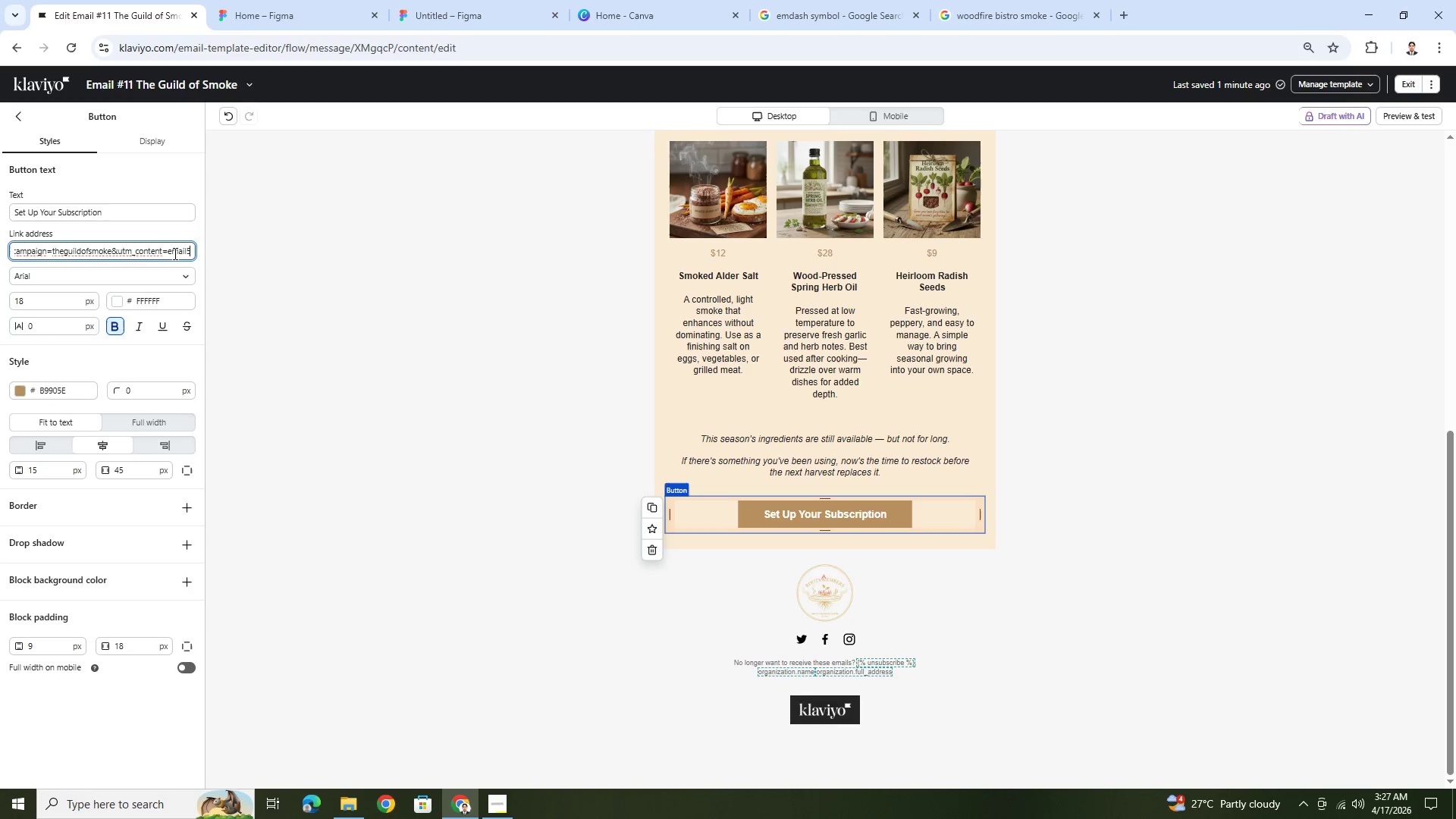 
key(Backspace)
type(11)
 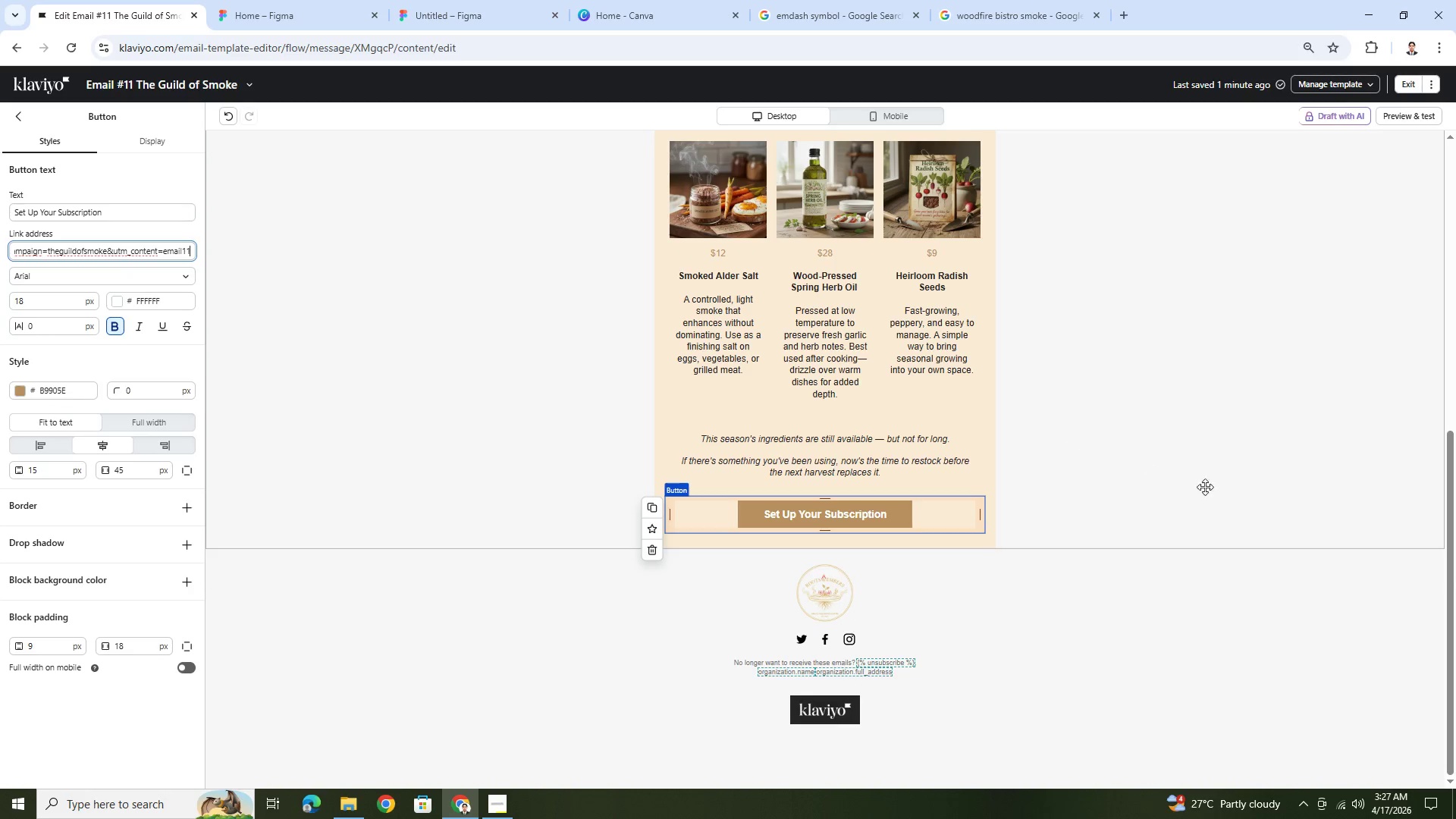 
left_click([1279, 481])
 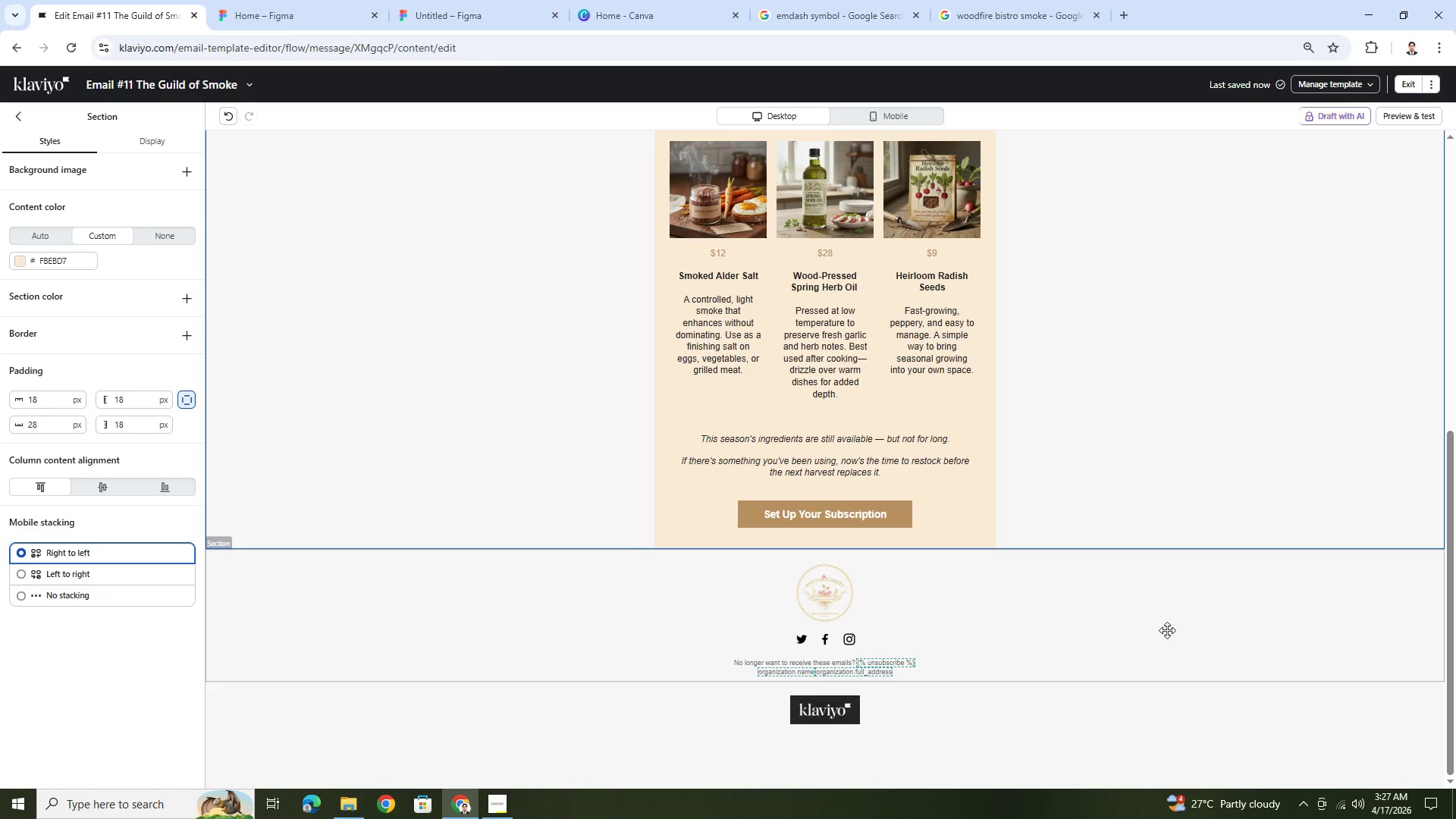 
scroll: coordinate [1167, 645], scroll_direction: up, amount: 4.0
 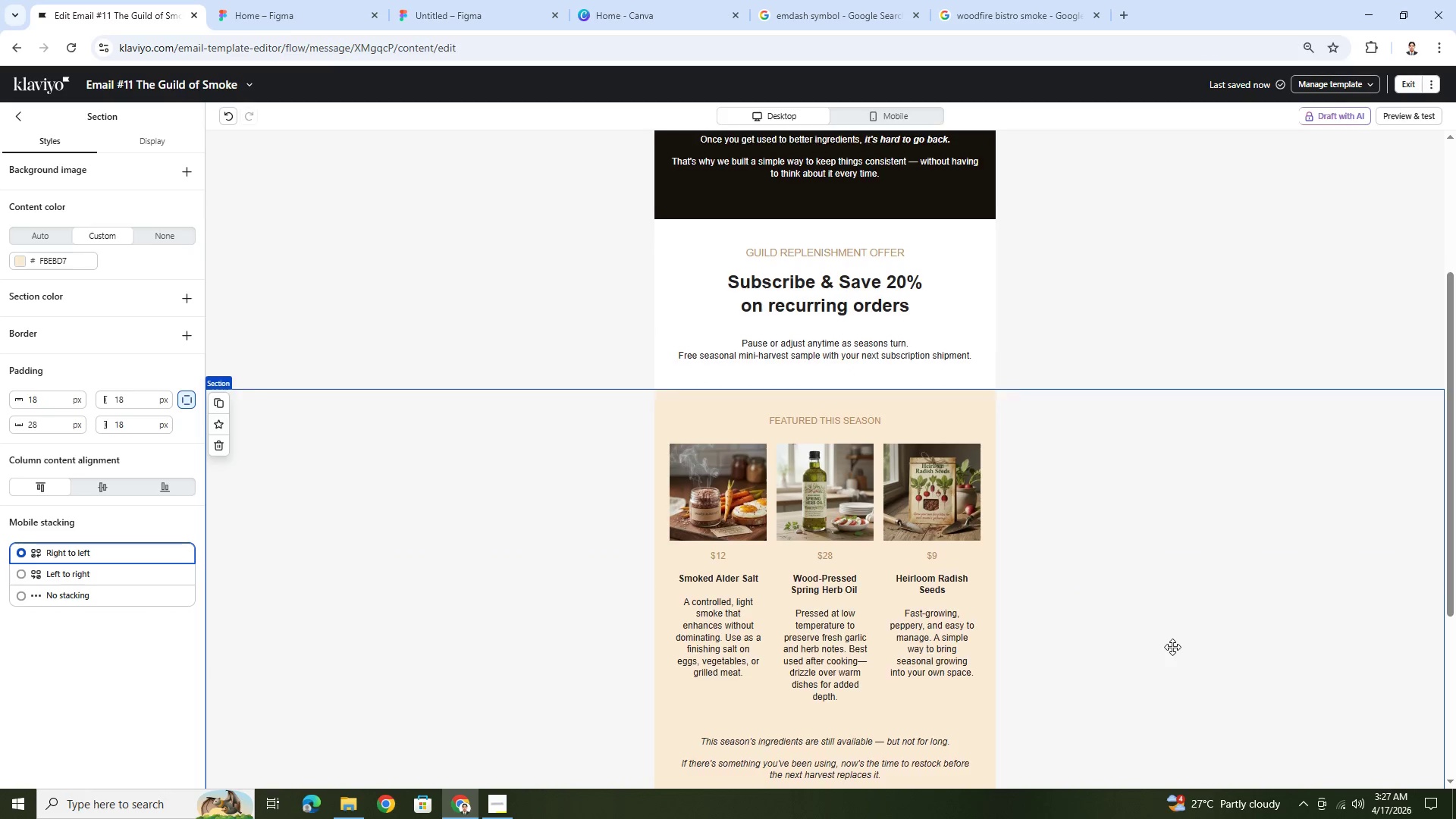 
scroll: coordinate [1172, 647], scroll_direction: down, amount: 1.0
 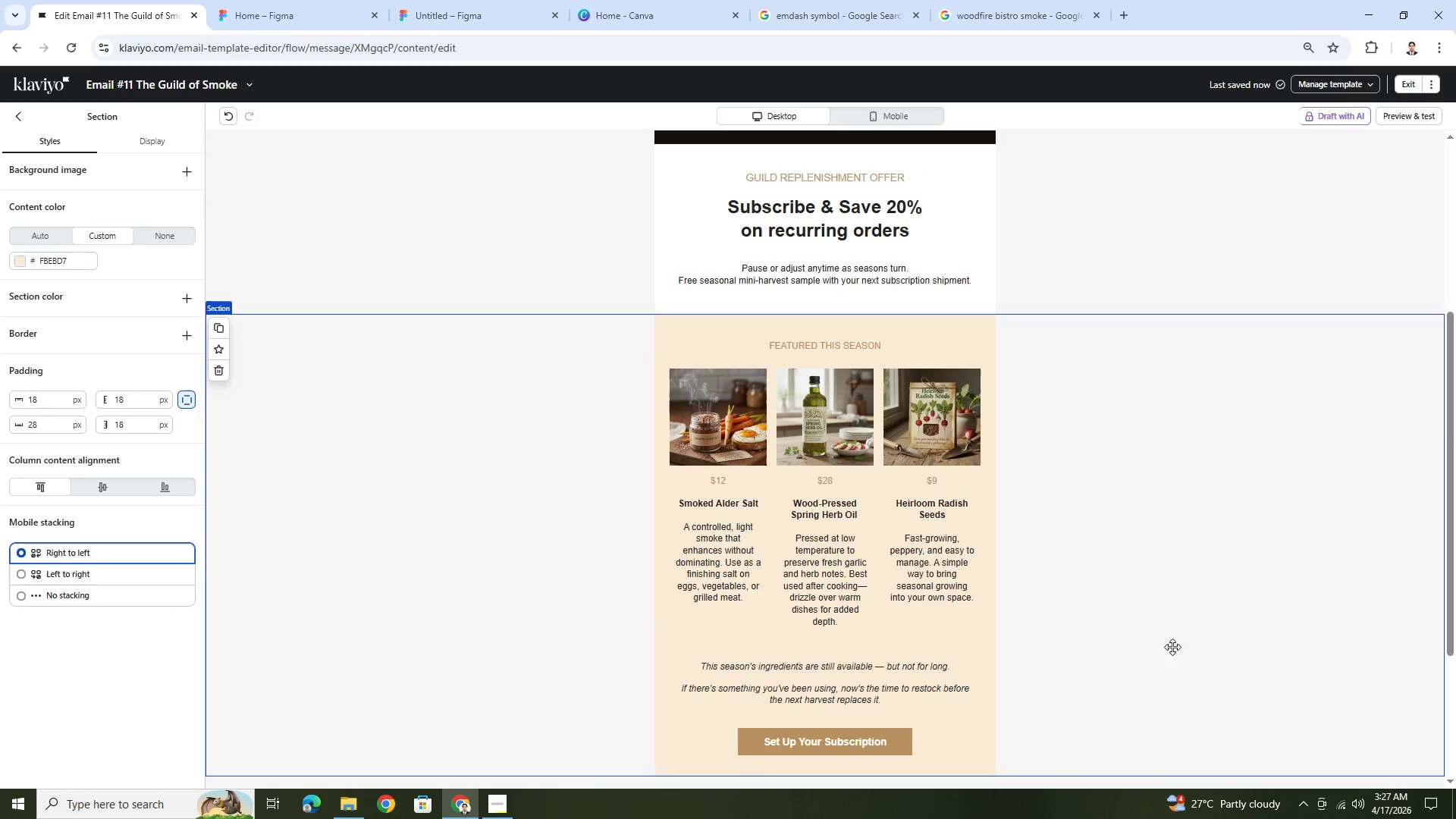 
scroll: coordinate [1172, 647], scroll_direction: up, amount: 6.0
 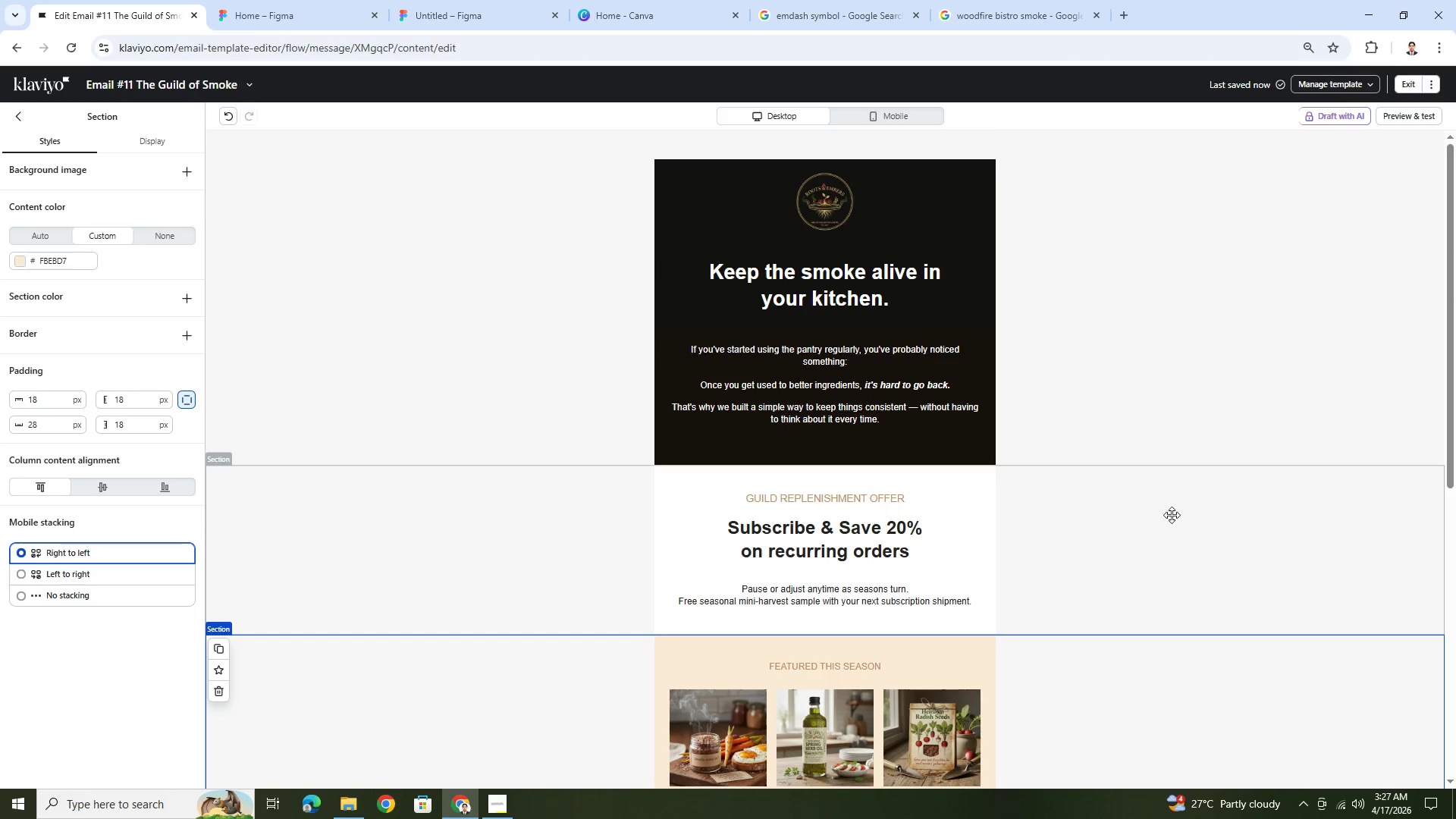 
scroll: coordinate [1113, 465], scroll_direction: none, amount: 0.0
 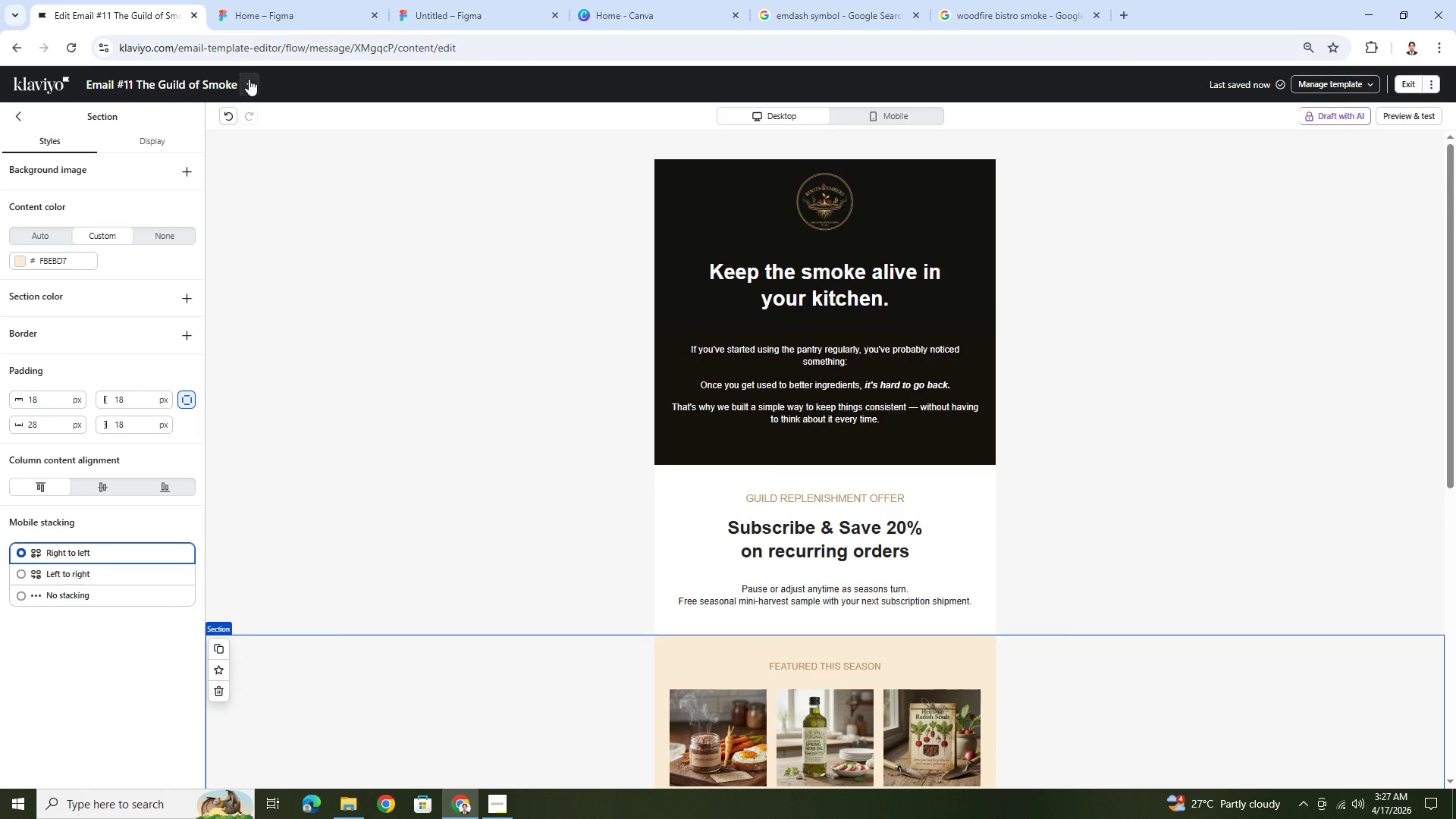 
left_click([249, 79])
 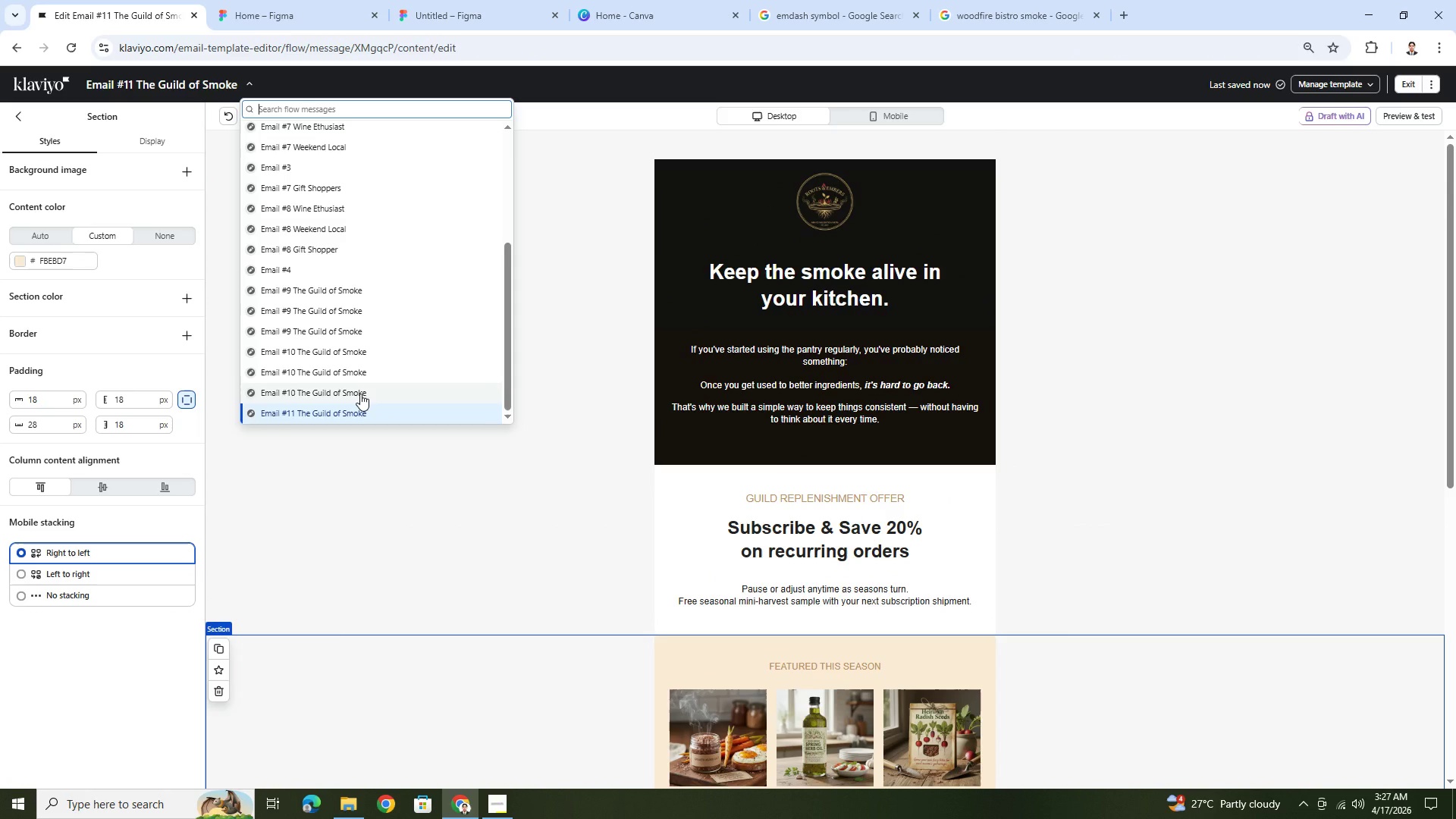 
left_click([360, 394])
 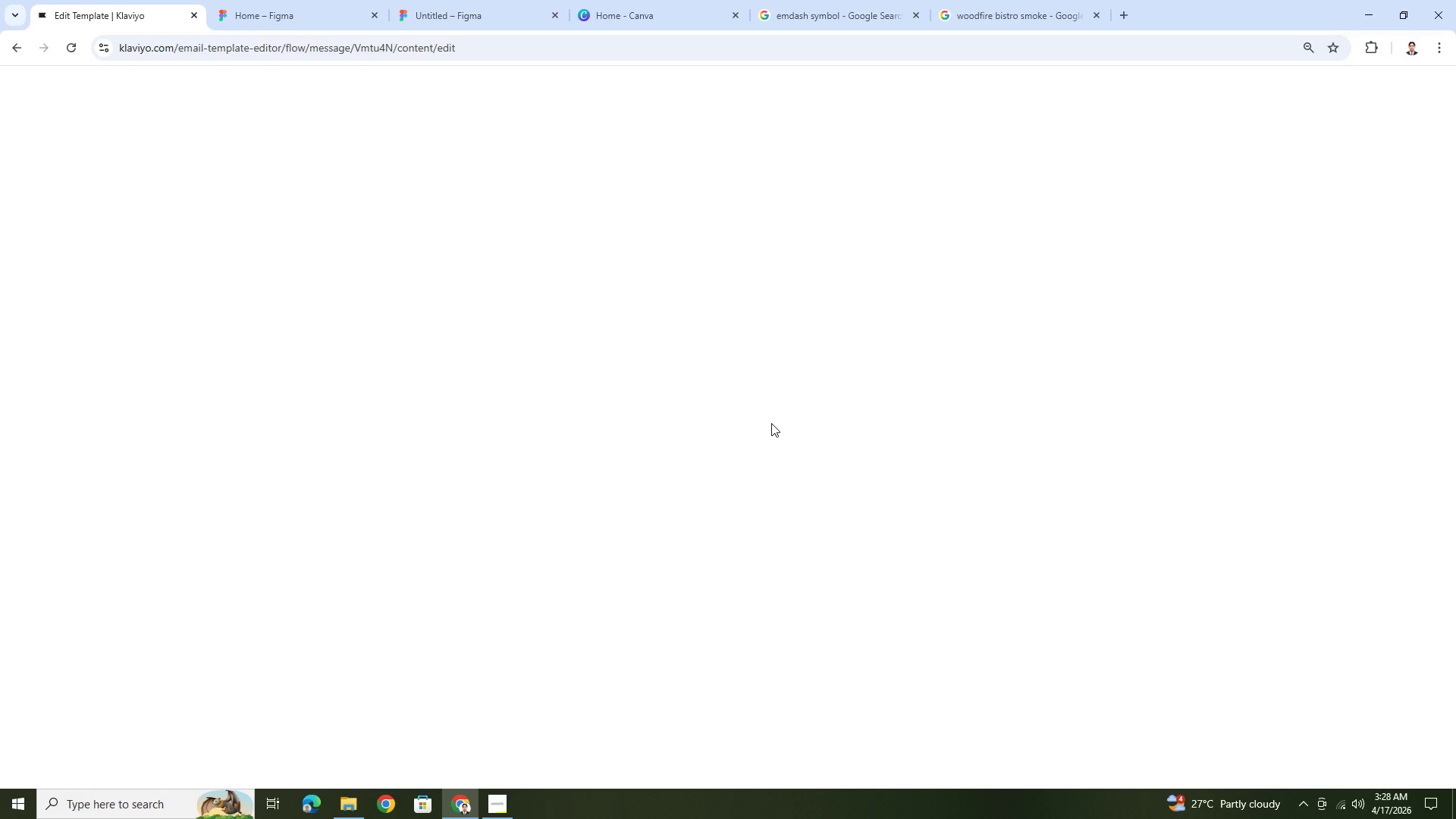 
wait(13.64)
 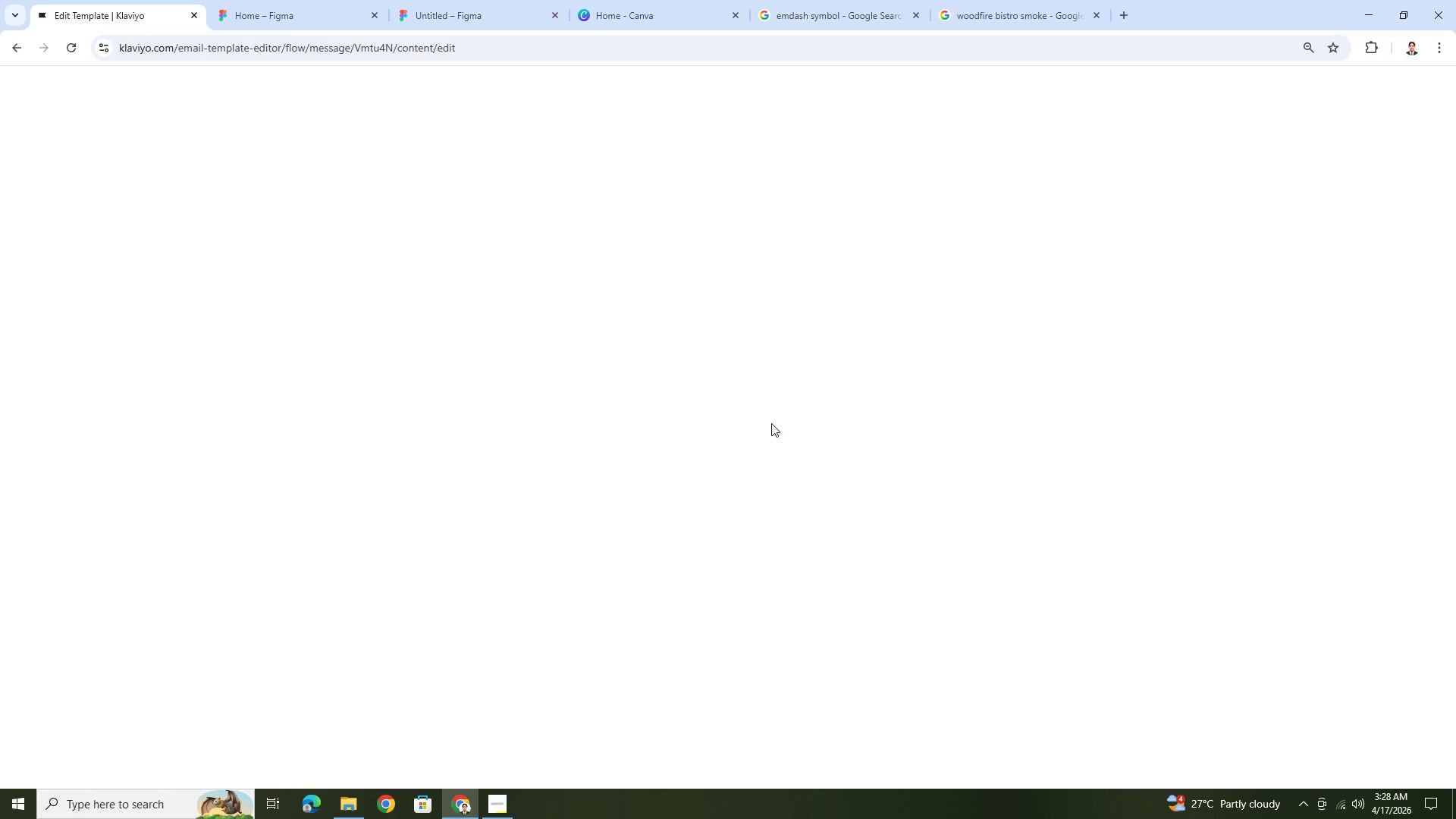 
left_click([508, 802])